 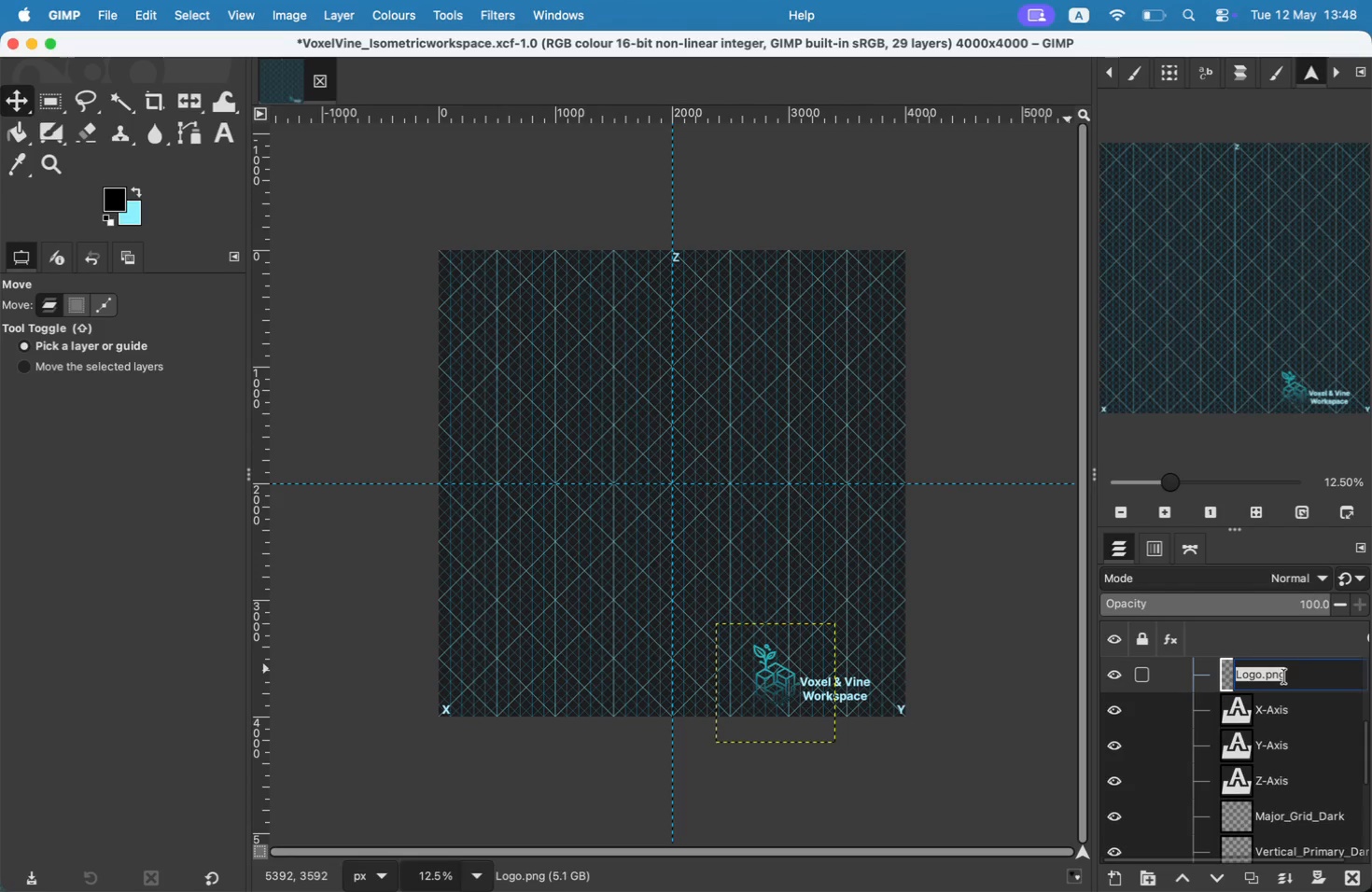 
key(ArrowRight)
 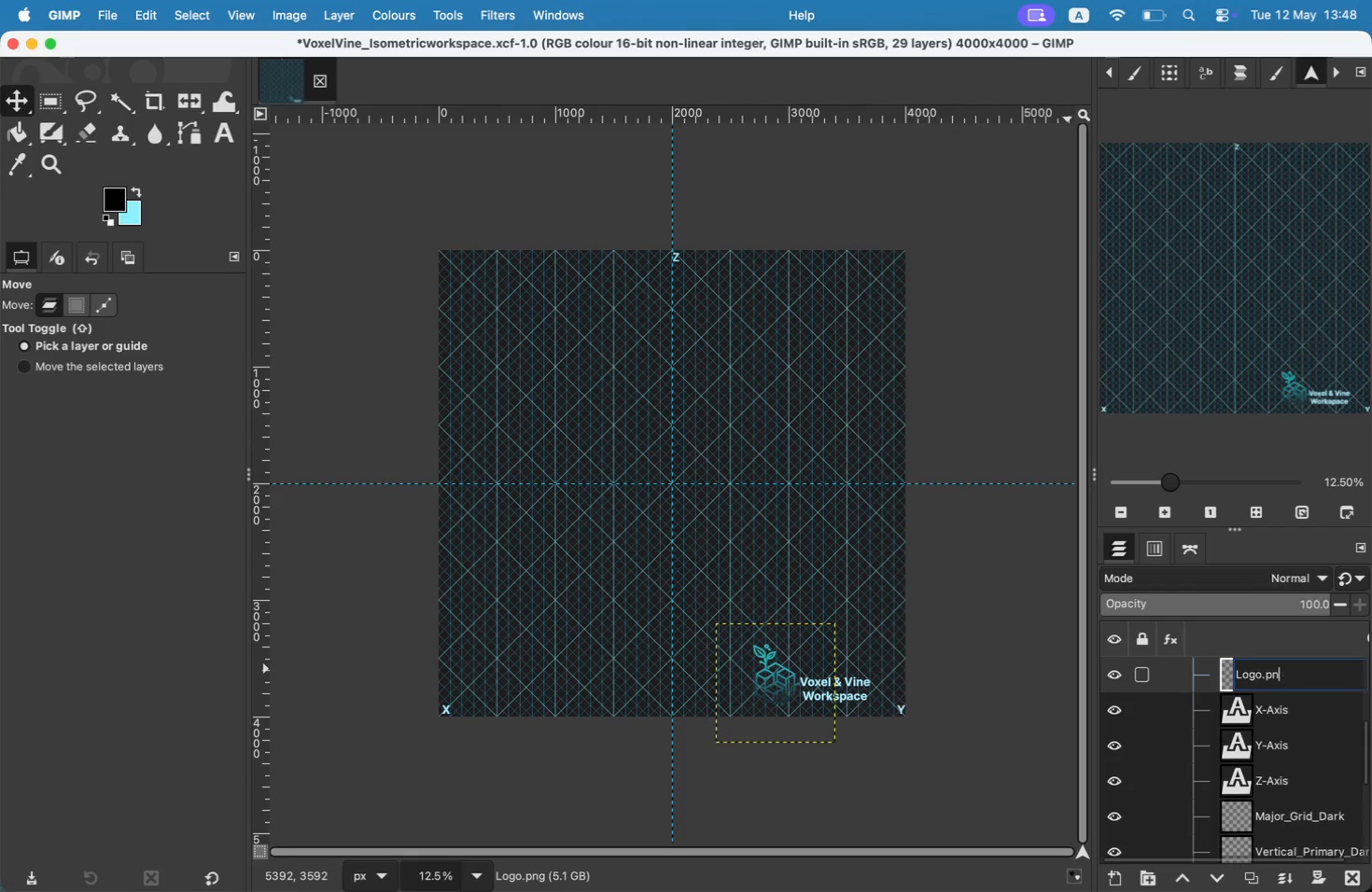 
key(Backspace)
 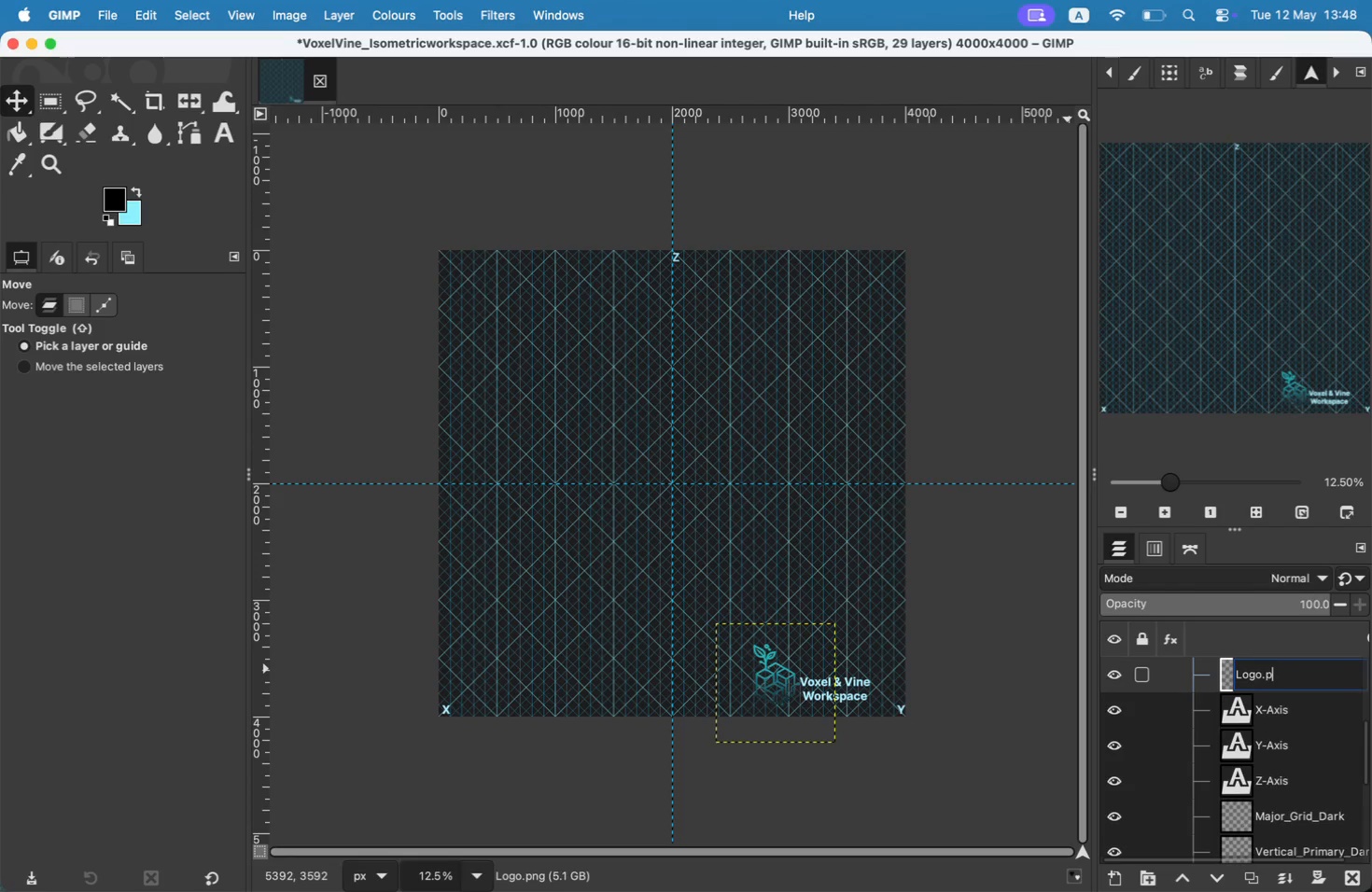 
key(Backspace)
 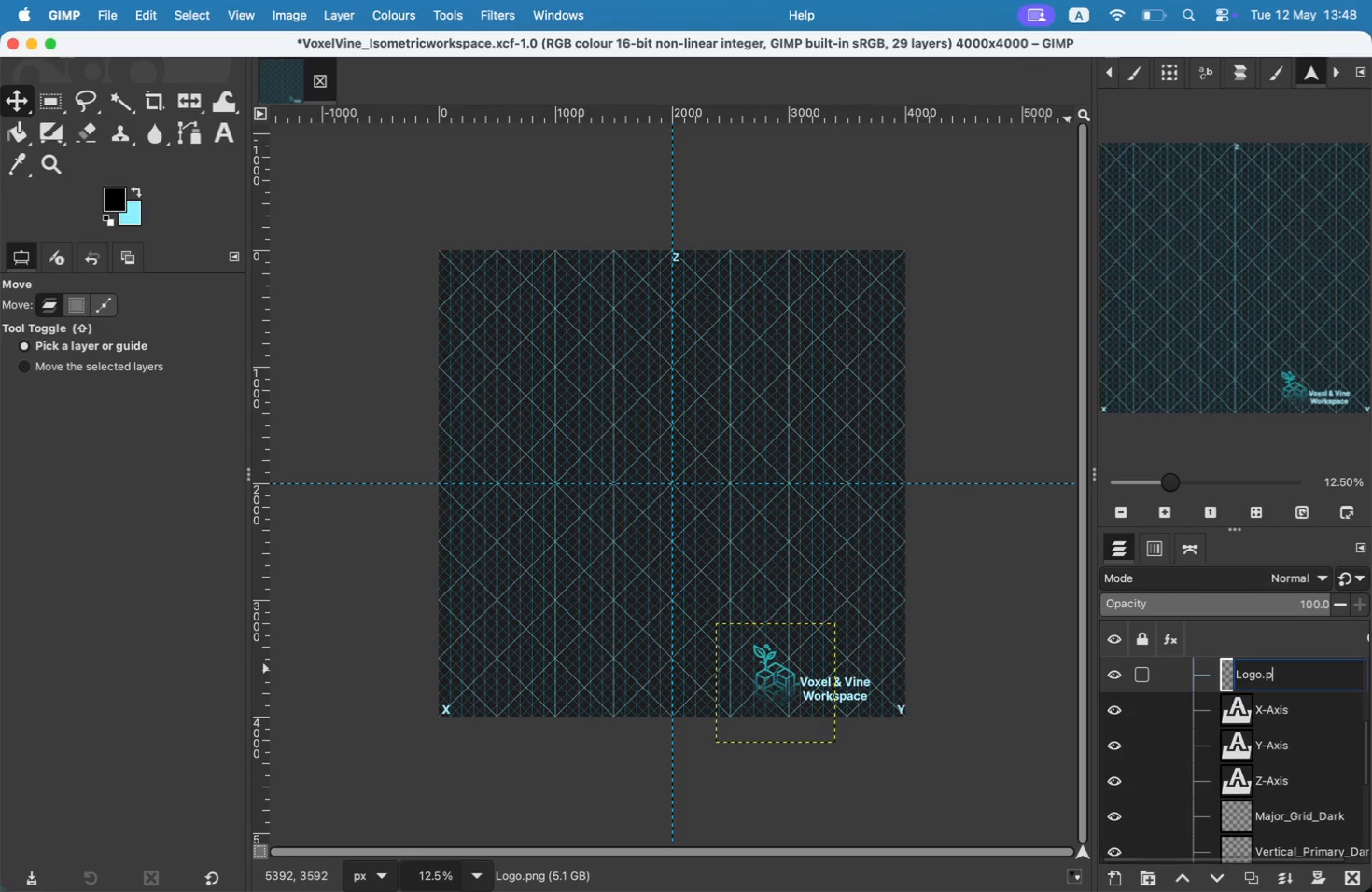 
key(Backspace)
 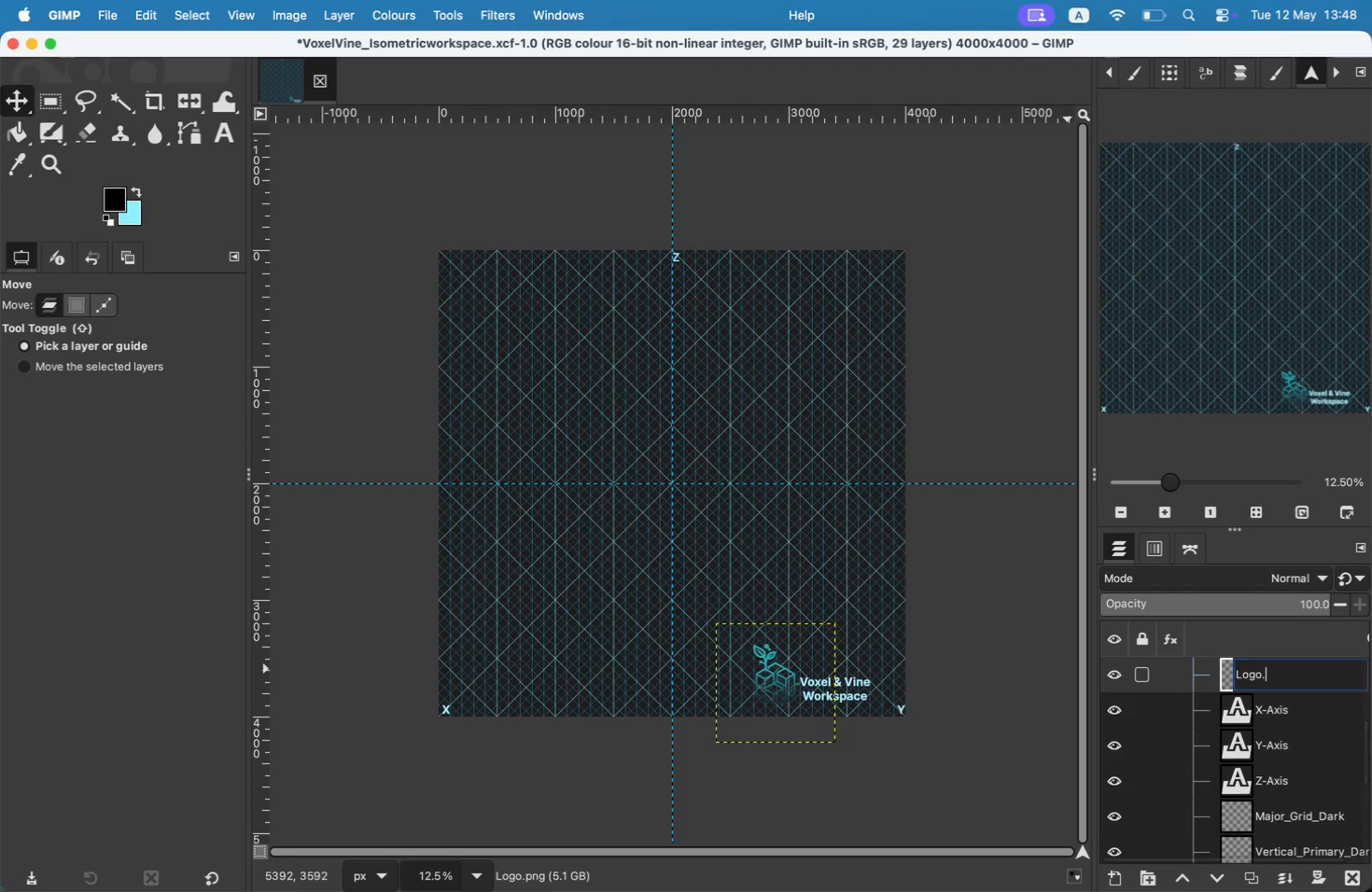 
key(Backspace)
 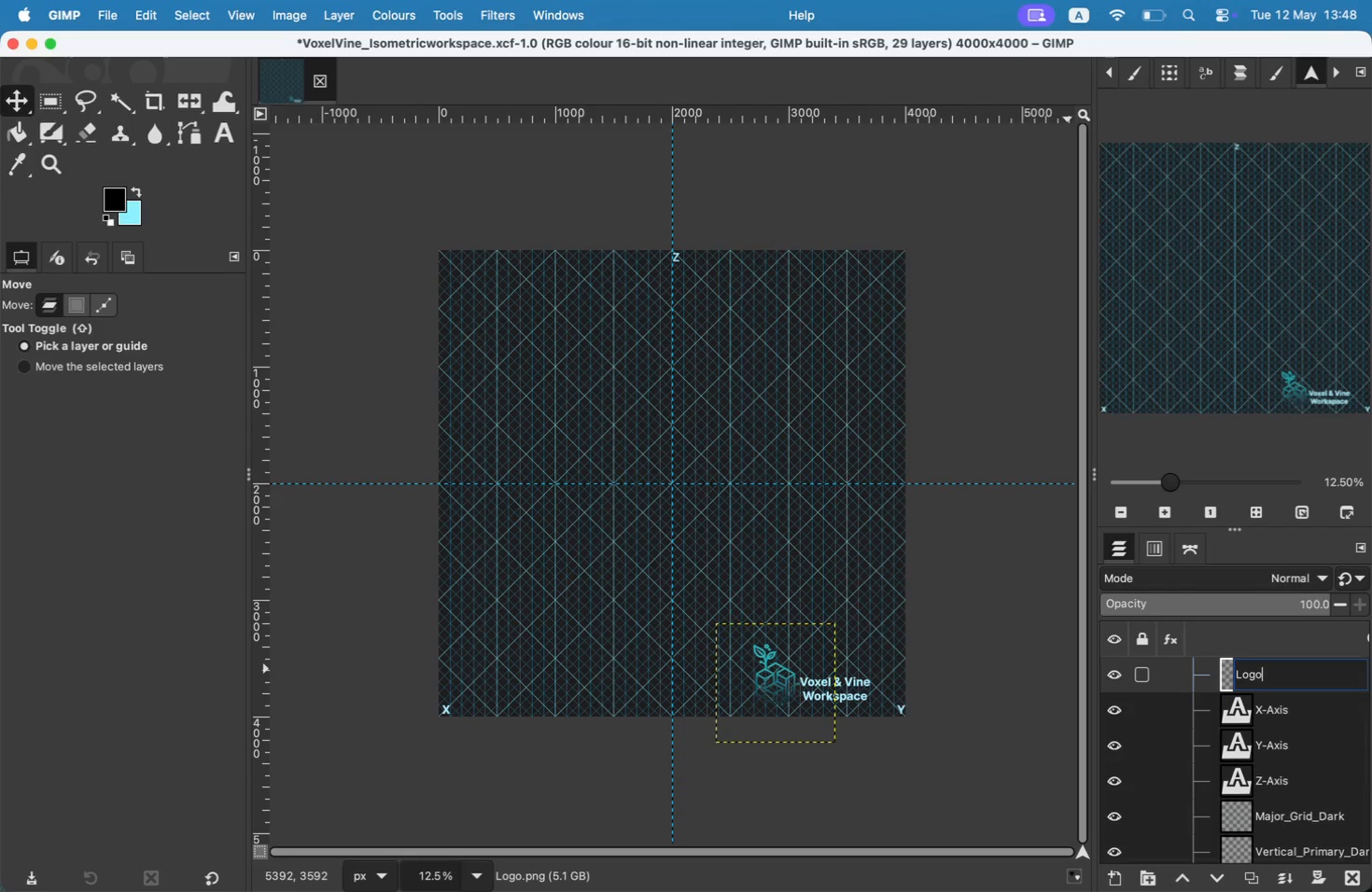 
key(Enter)
 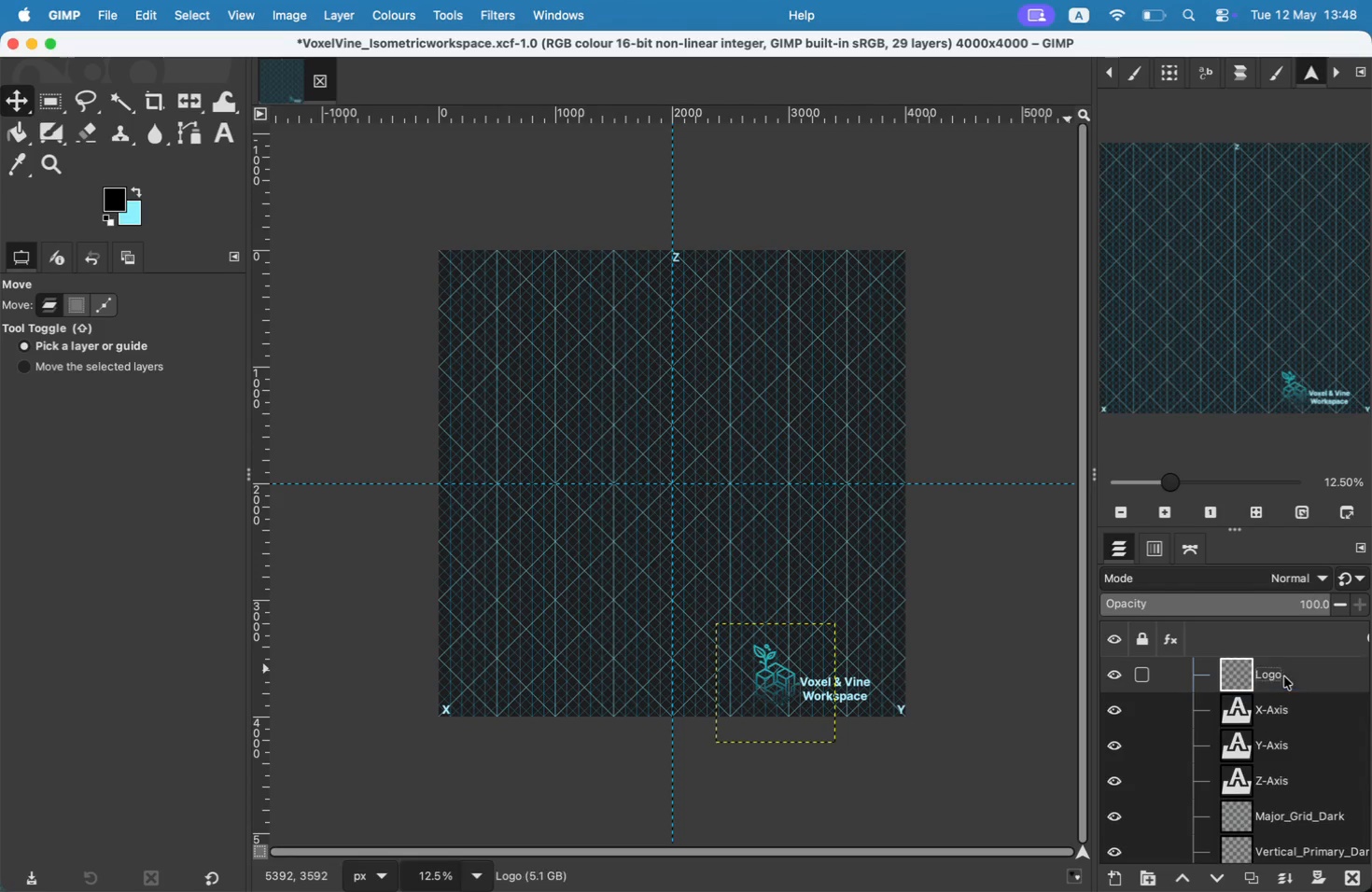 
scroll: coordinate [1238, 738], scroll_direction: up, amount: 1.0
 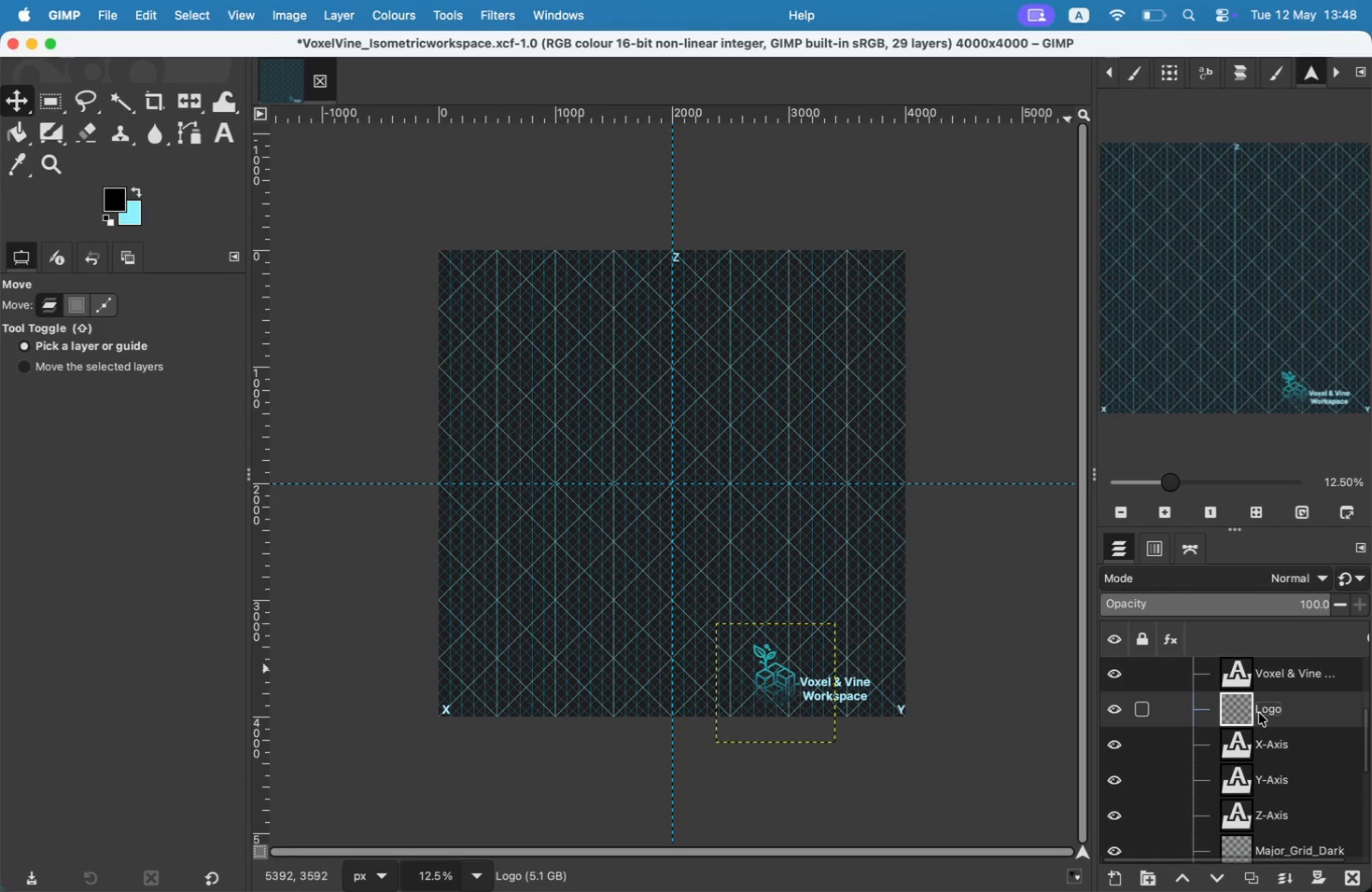 
left_click([1263, 711])
 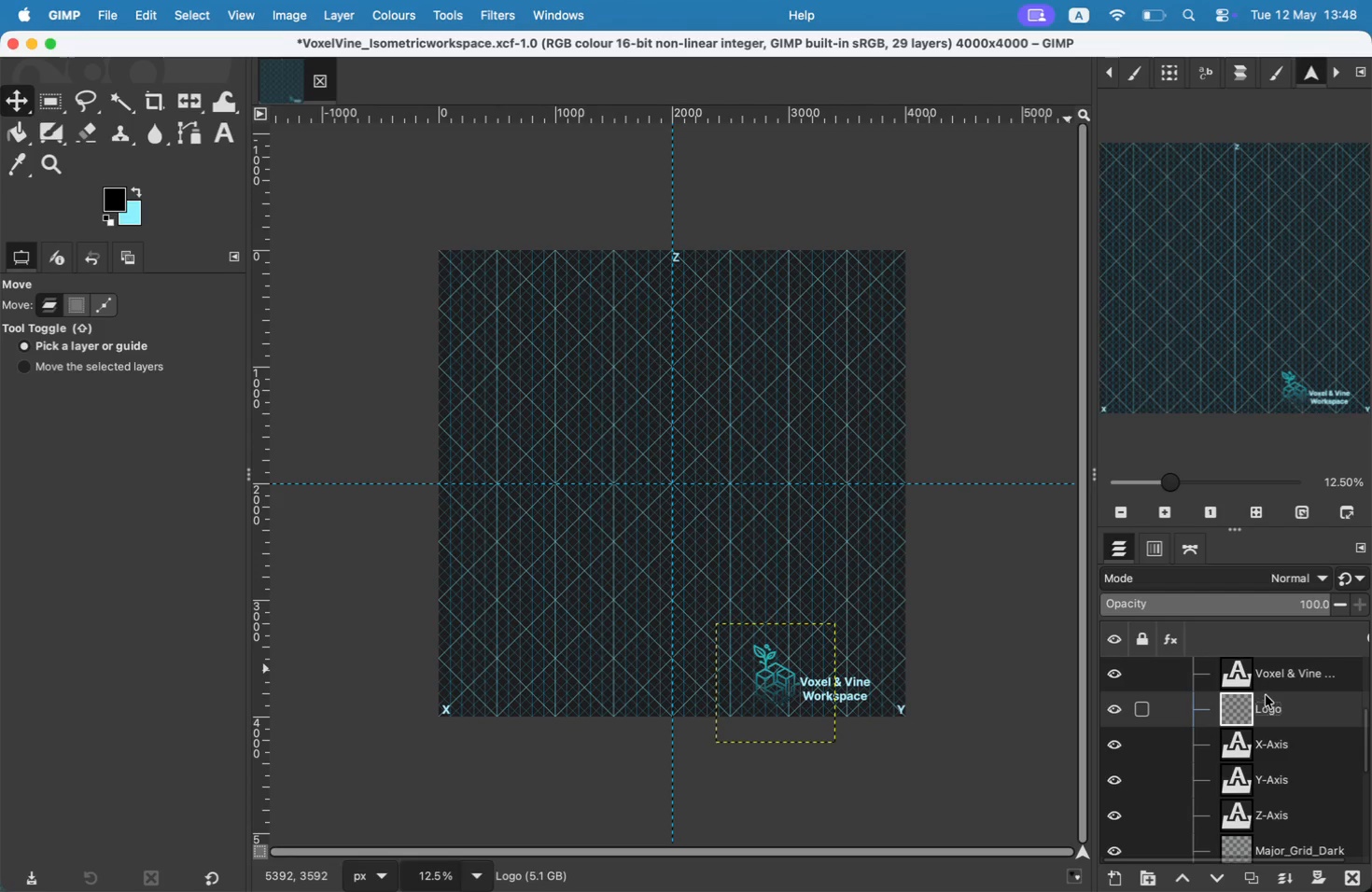 
double_click([1270, 675])
 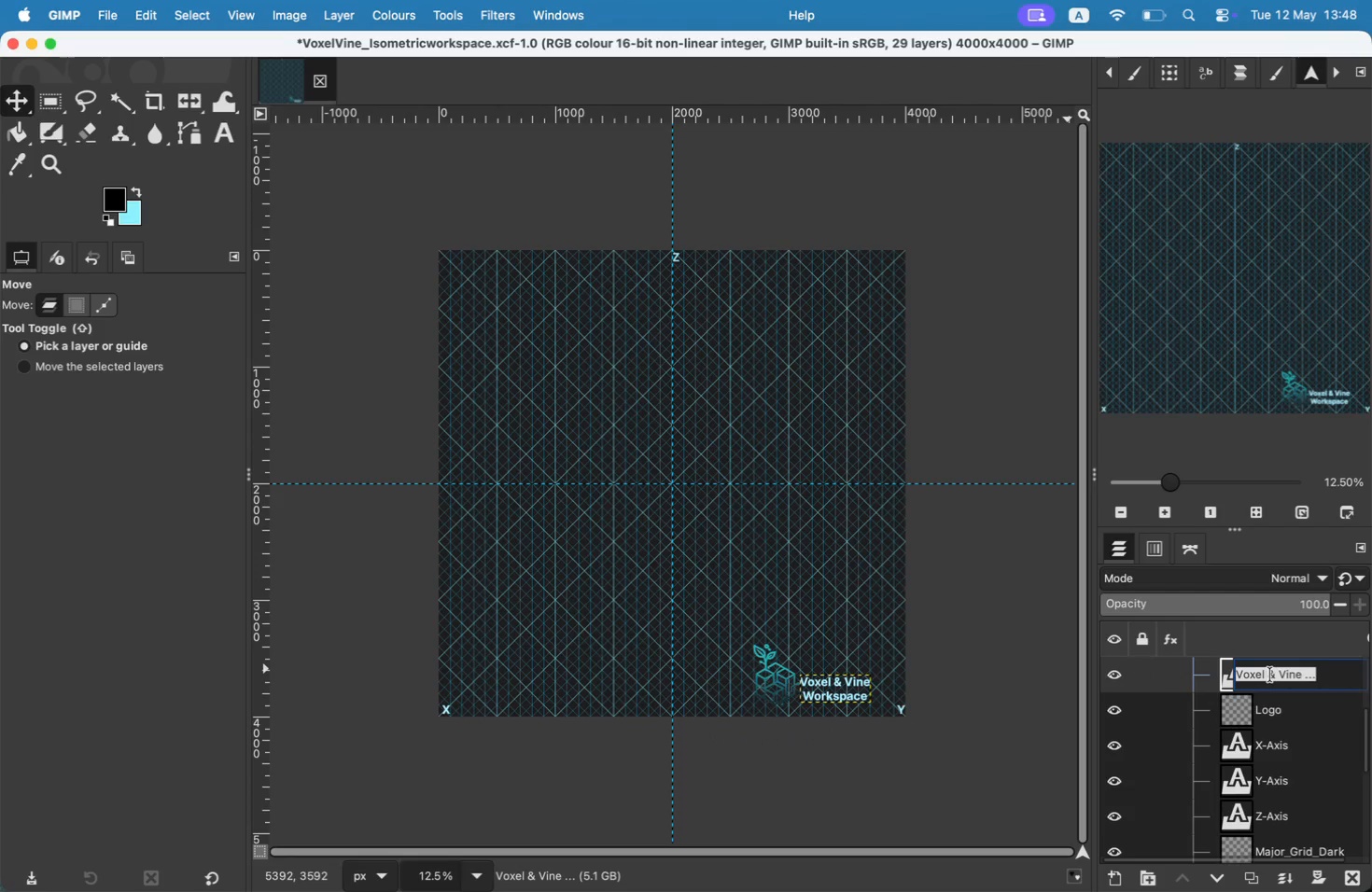 
type(Brand)
 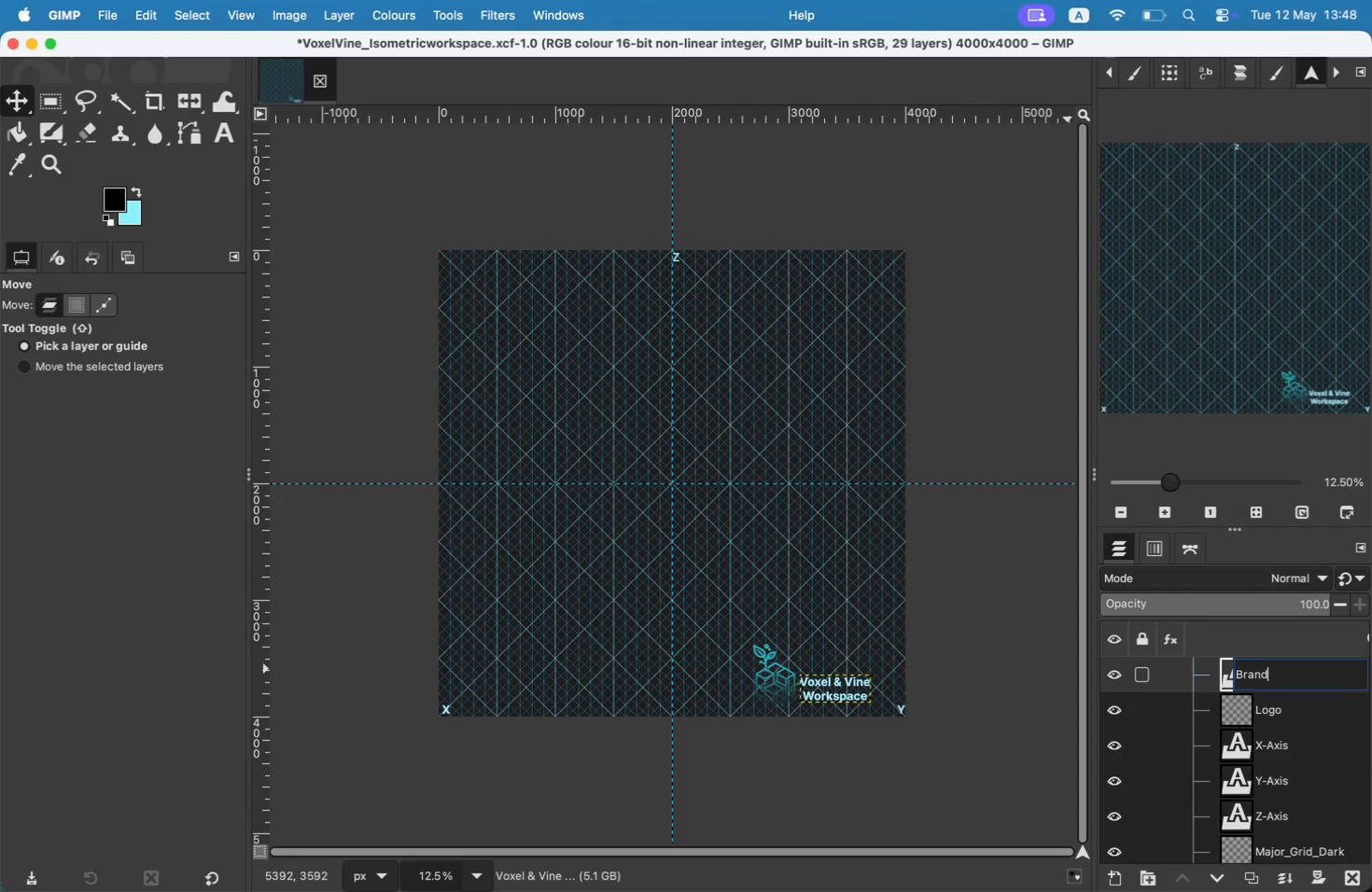 
key(Enter)
 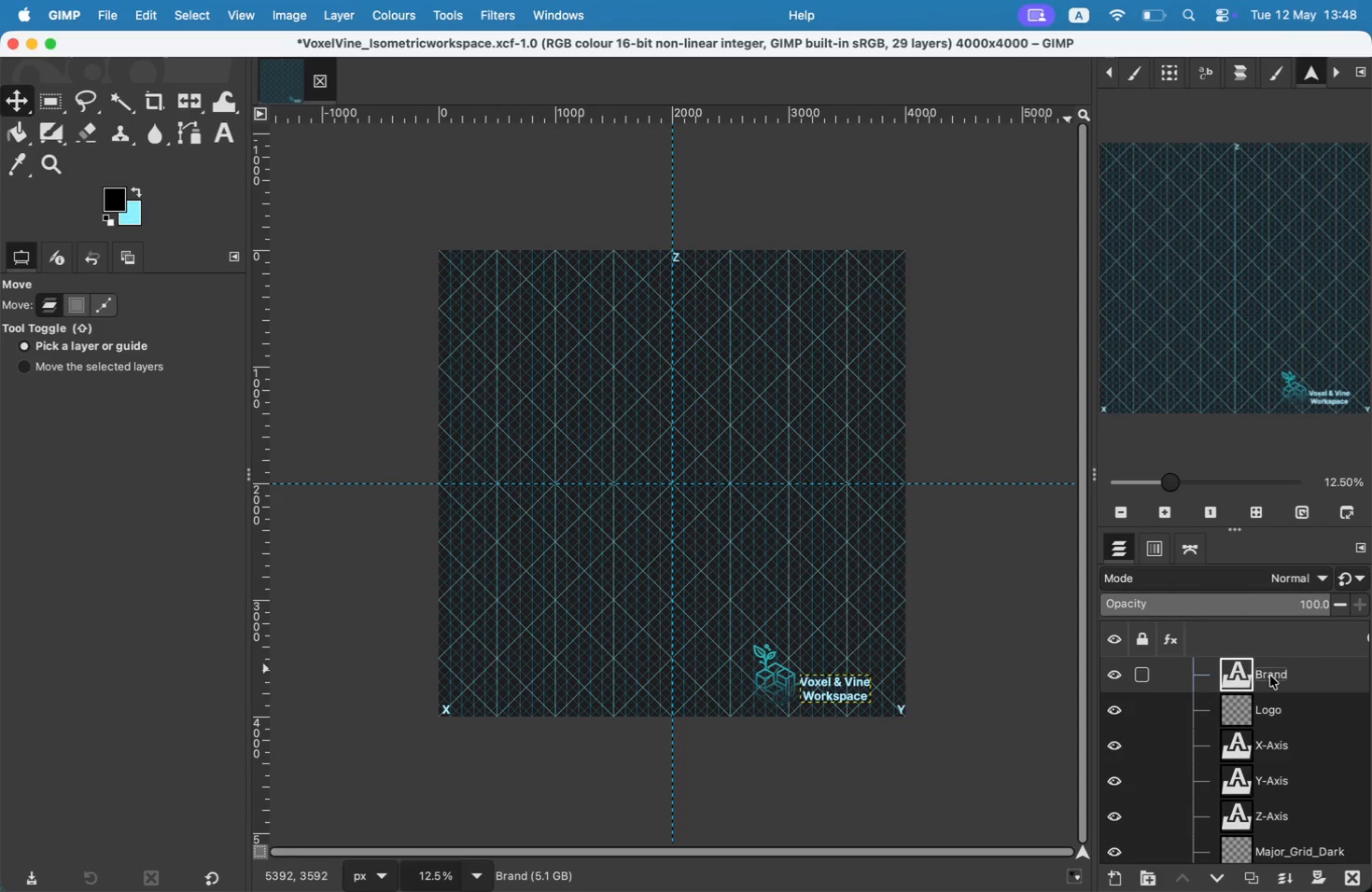 
scroll: coordinate [1277, 720], scroll_direction: up, amount: 4.0
 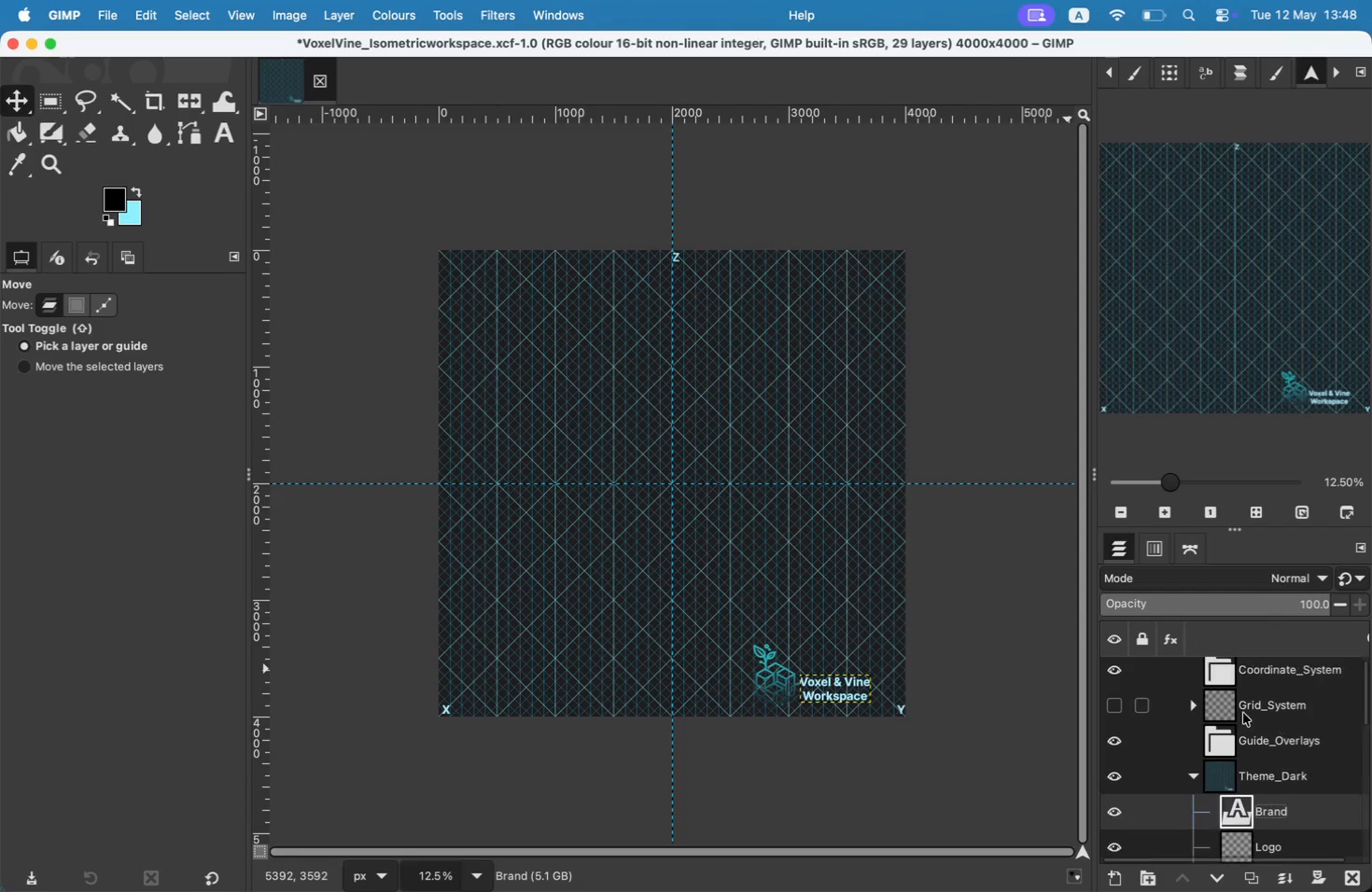 
scroll: coordinate [1247, 781], scroll_direction: down, amount: 1.0
 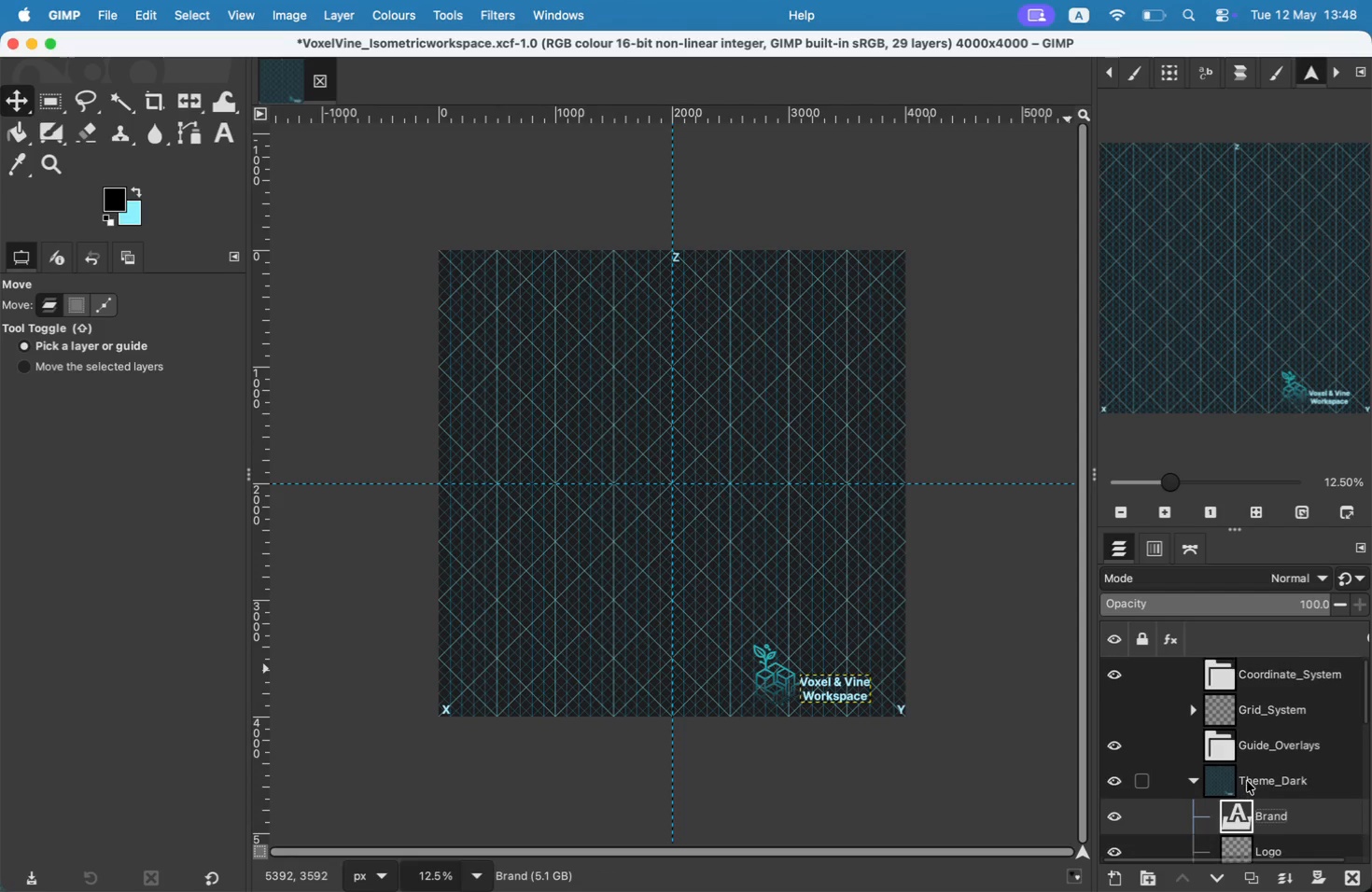 
hold_key(key=CommandLeft, duration=0.72)
 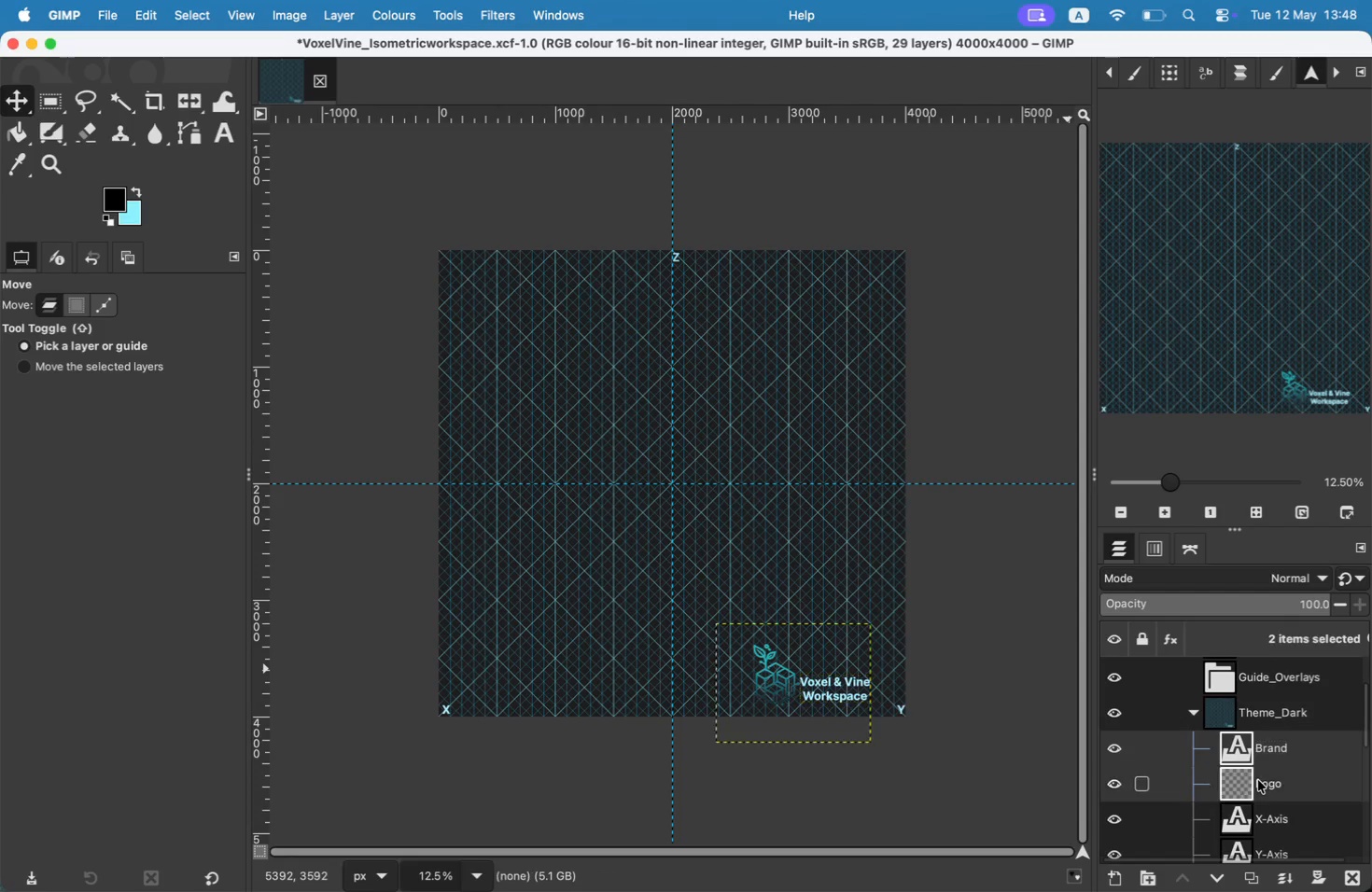 
scroll: coordinate [1286, 765], scroll_direction: up, amount: 1.0
 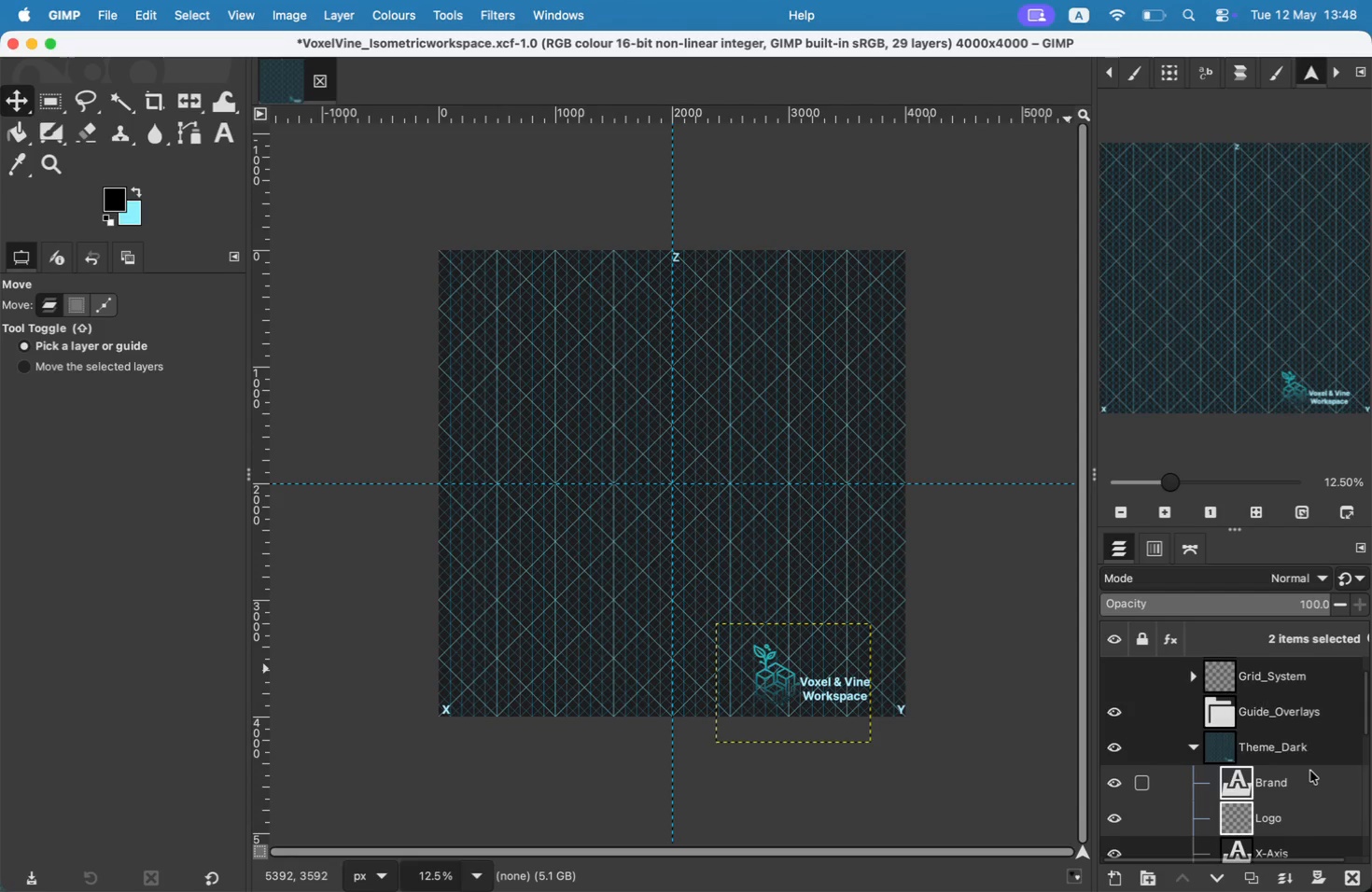 
wait(9.53)
 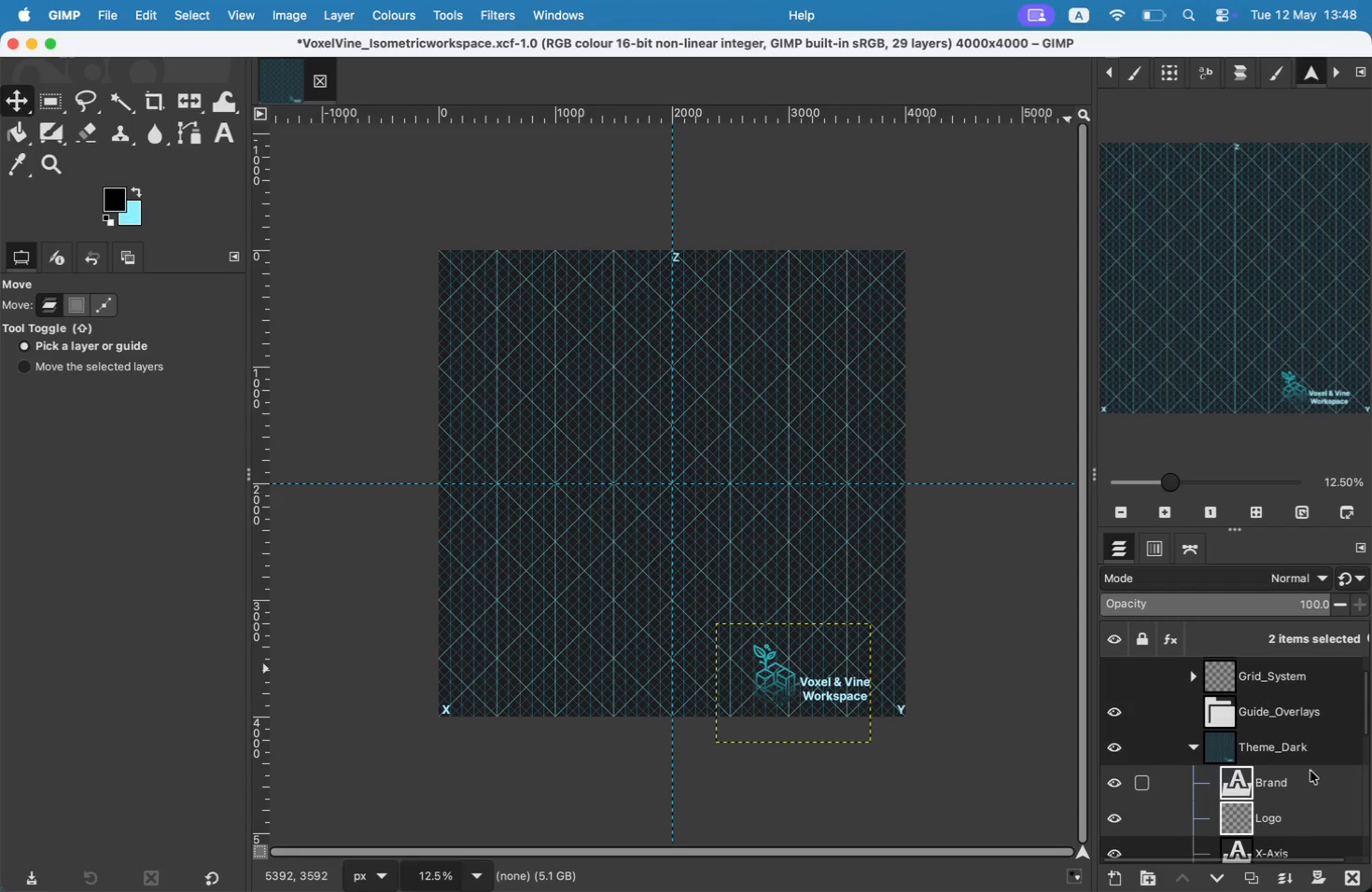 
right_click([1266, 811])
 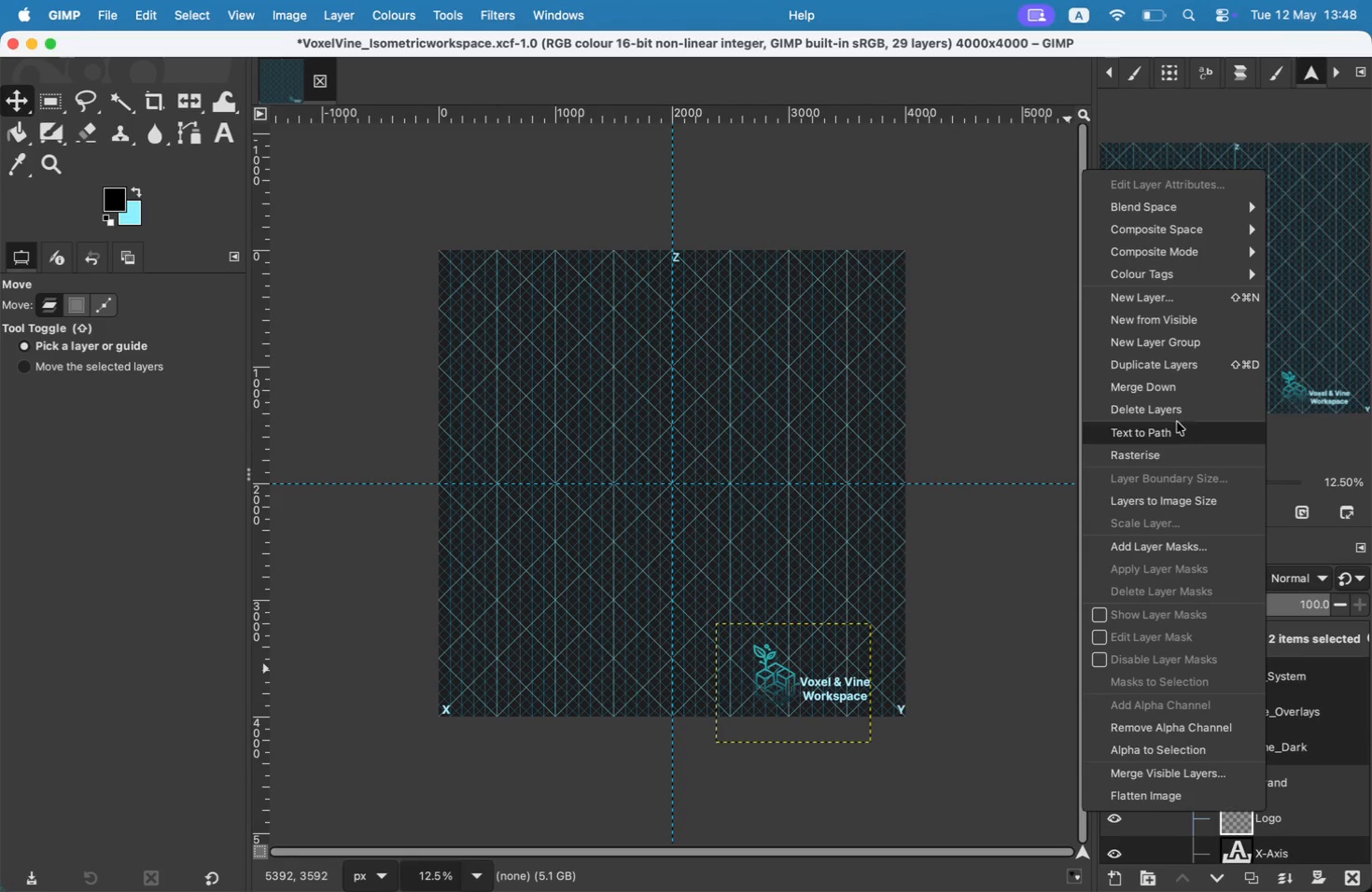 
wait(5.22)
 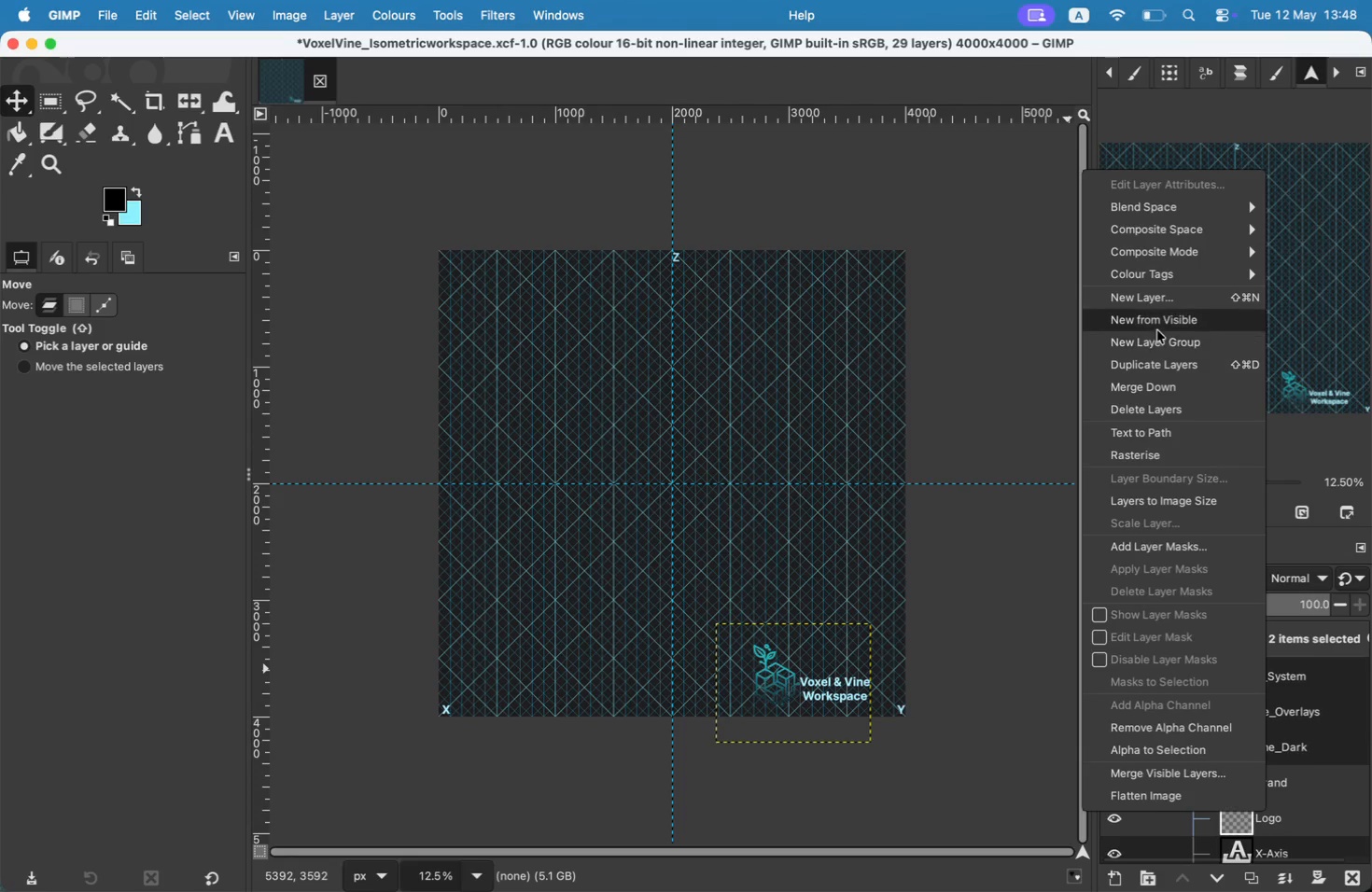 
left_click([1173, 369])
 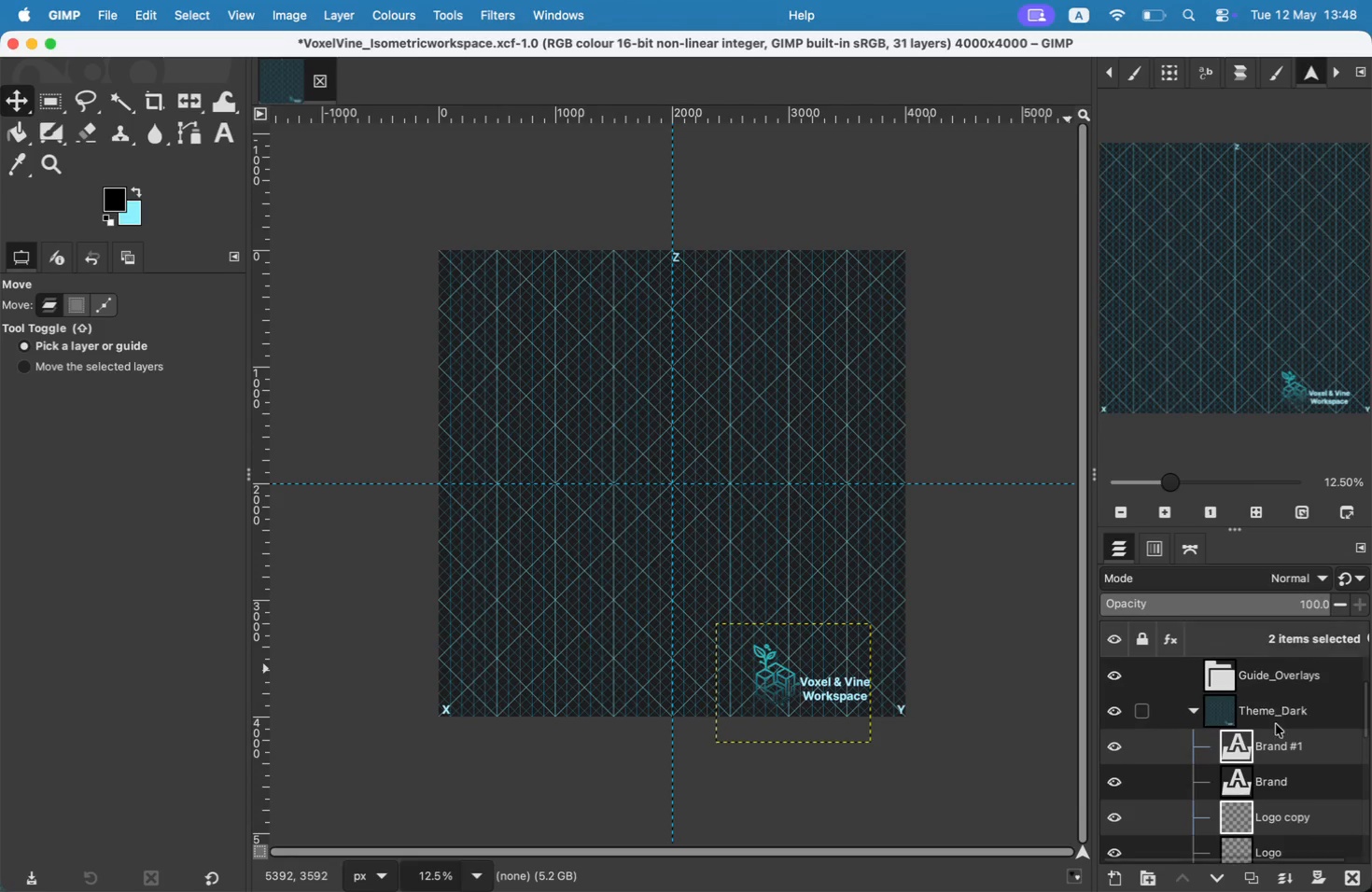 
scroll: coordinate [1272, 728], scroll_direction: down, amount: 4.0
 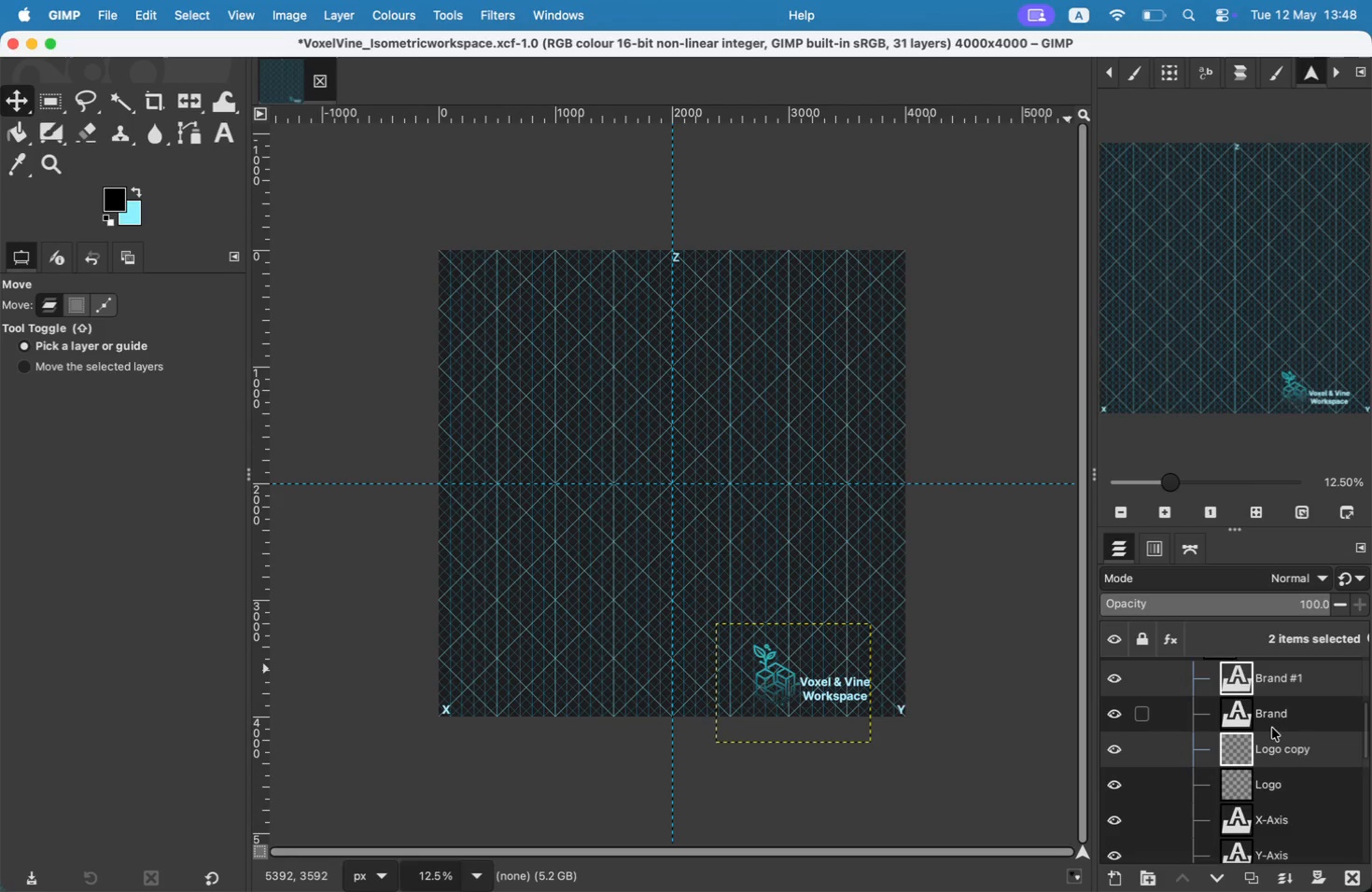 
left_click_drag(start_coordinate=[1273, 684], to_coordinate=[1273, 768])
 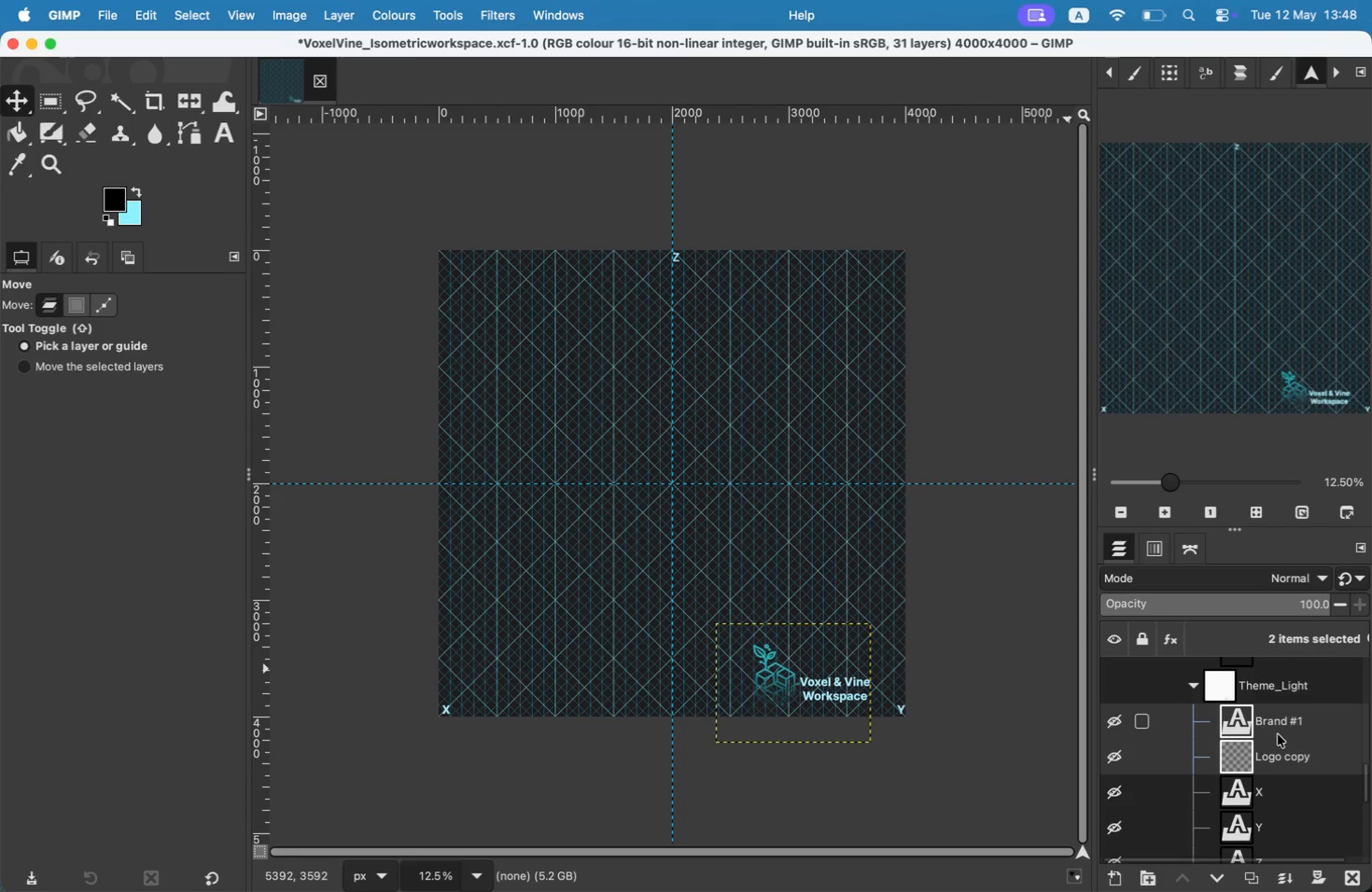 
mouse_move([1291, 725])
 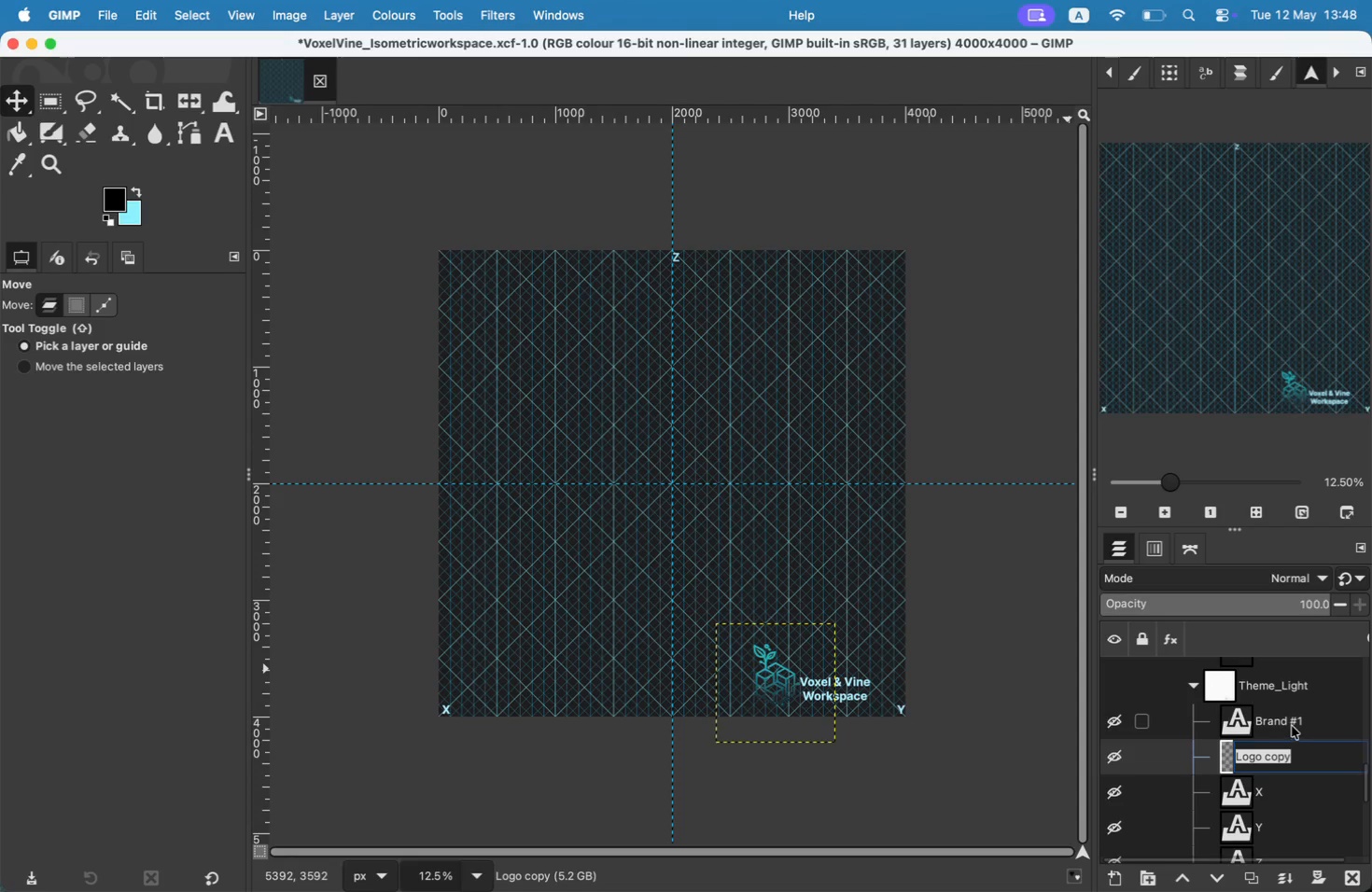 
left_click([1291, 723])
 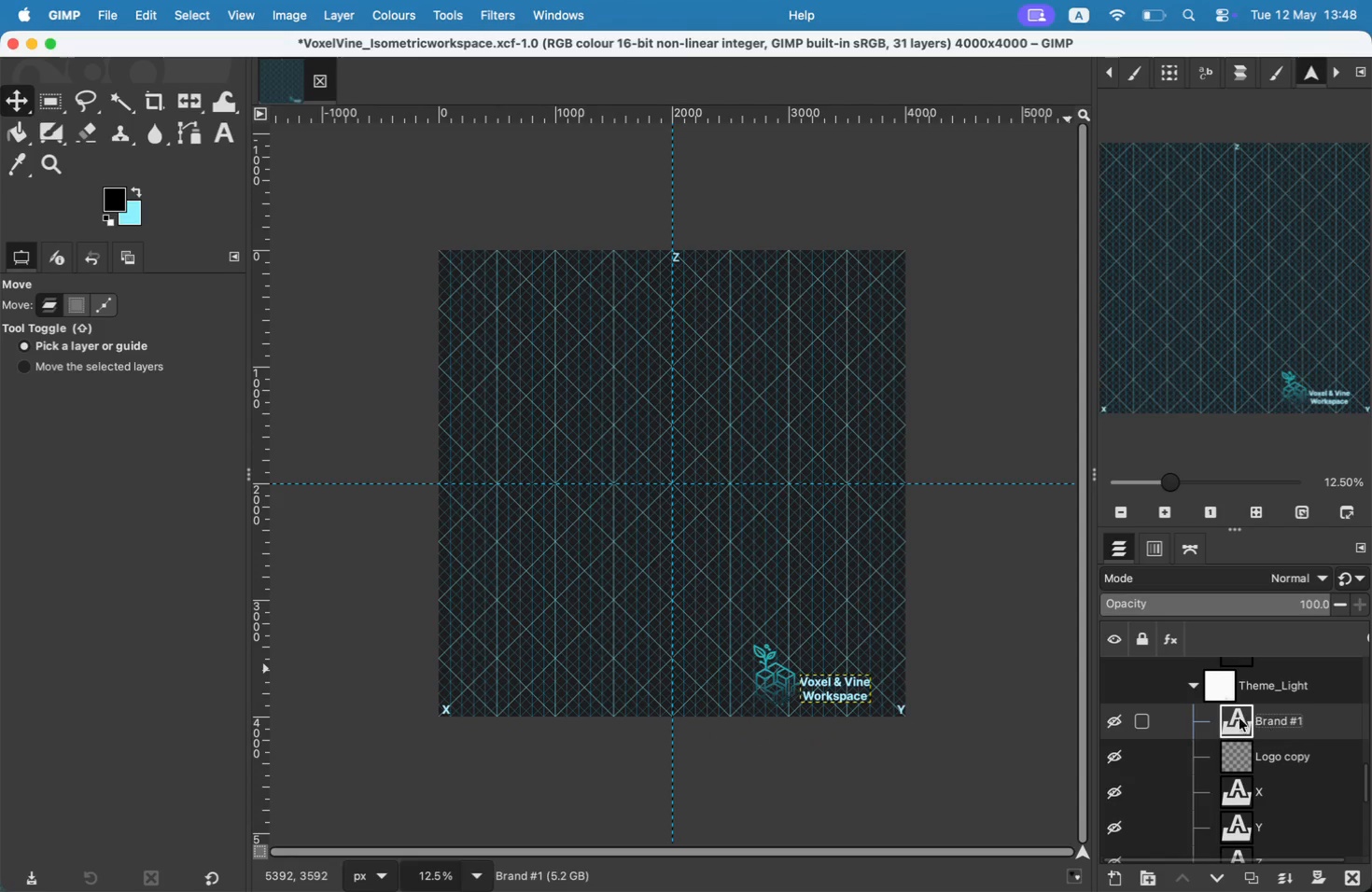 
scroll: coordinate [1239, 773], scroll_direction: up, amount: 18.0
 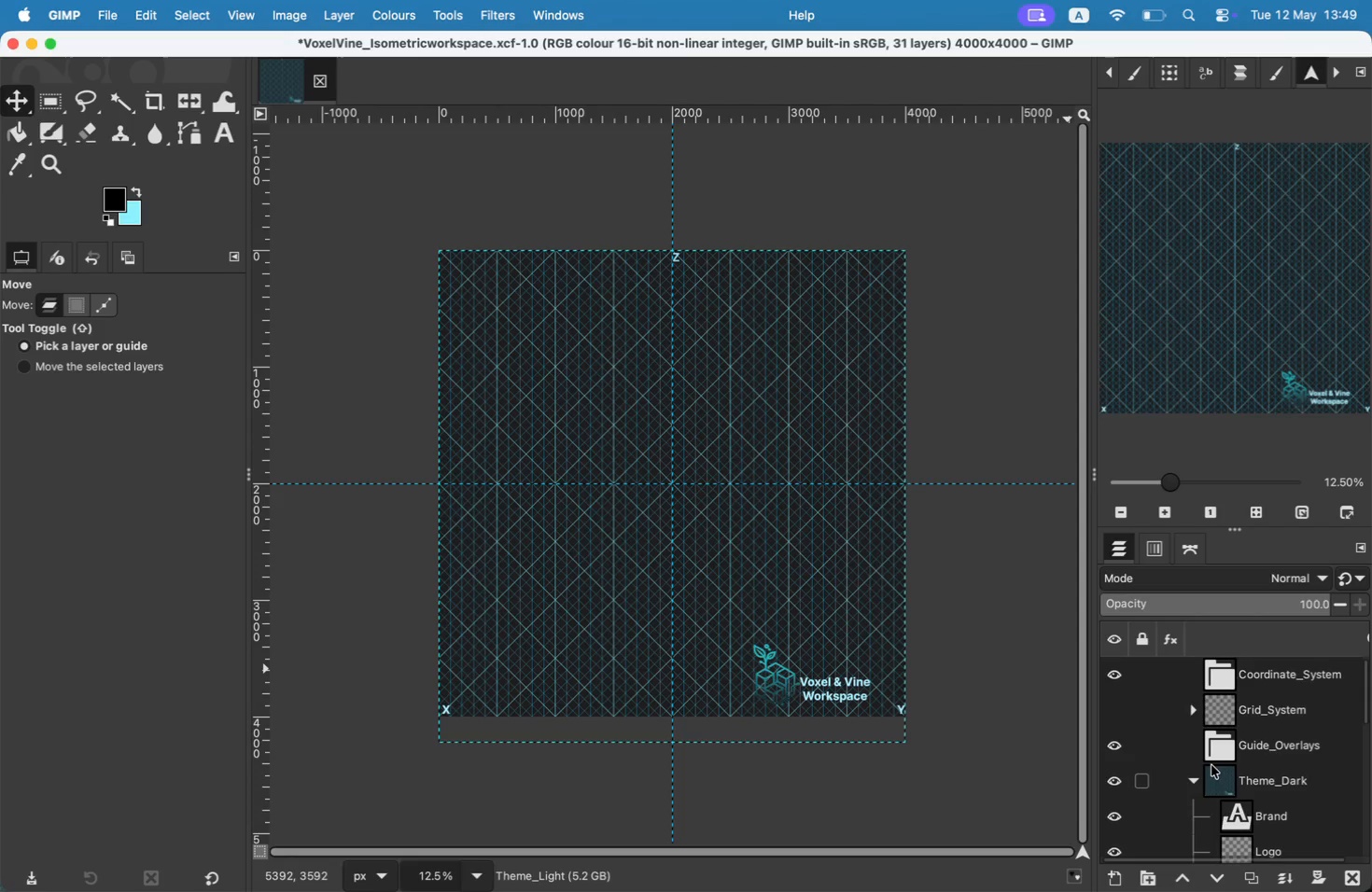 
left_click([1198, 774])
 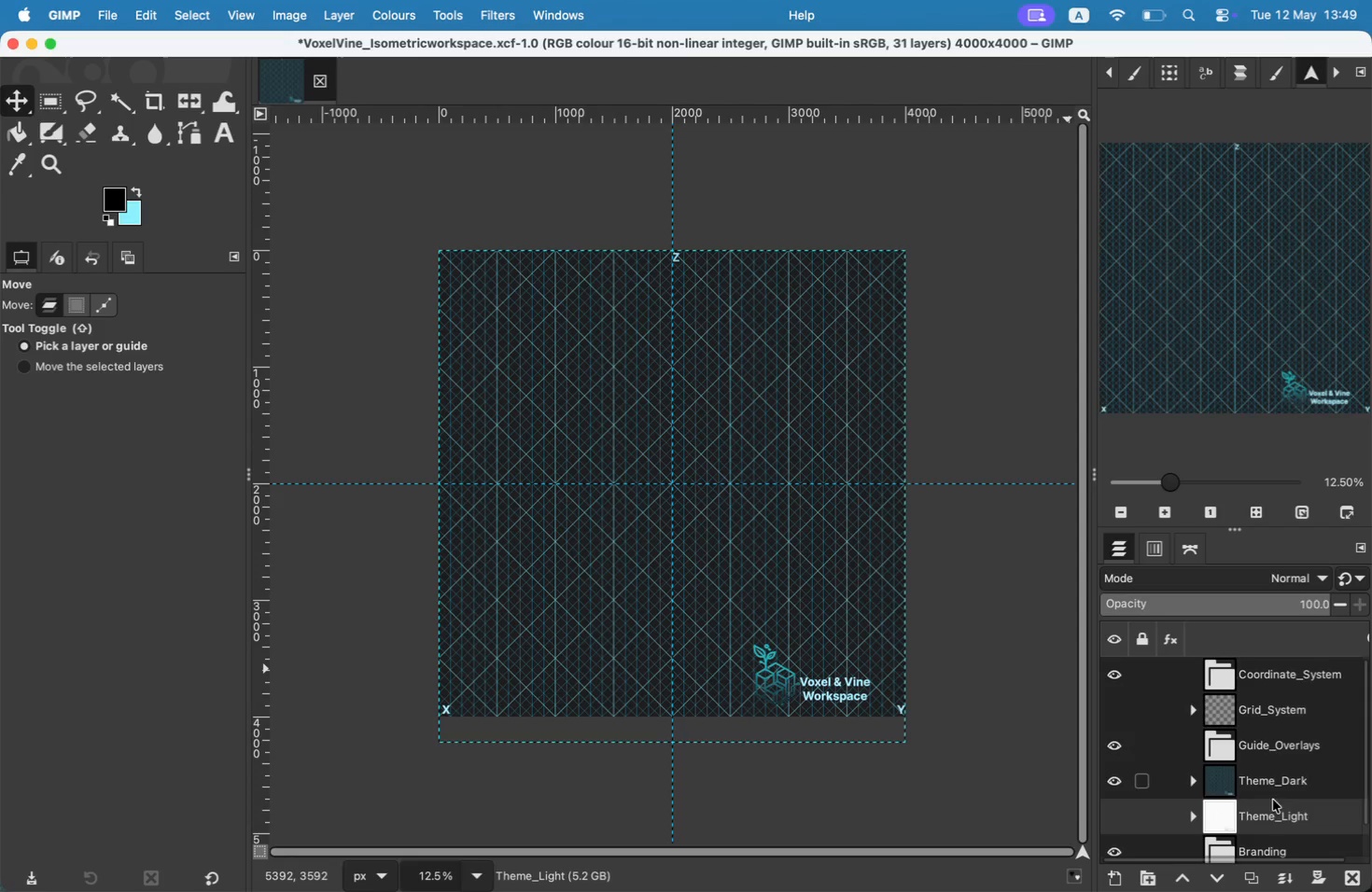 
left_click([1190, 814])
 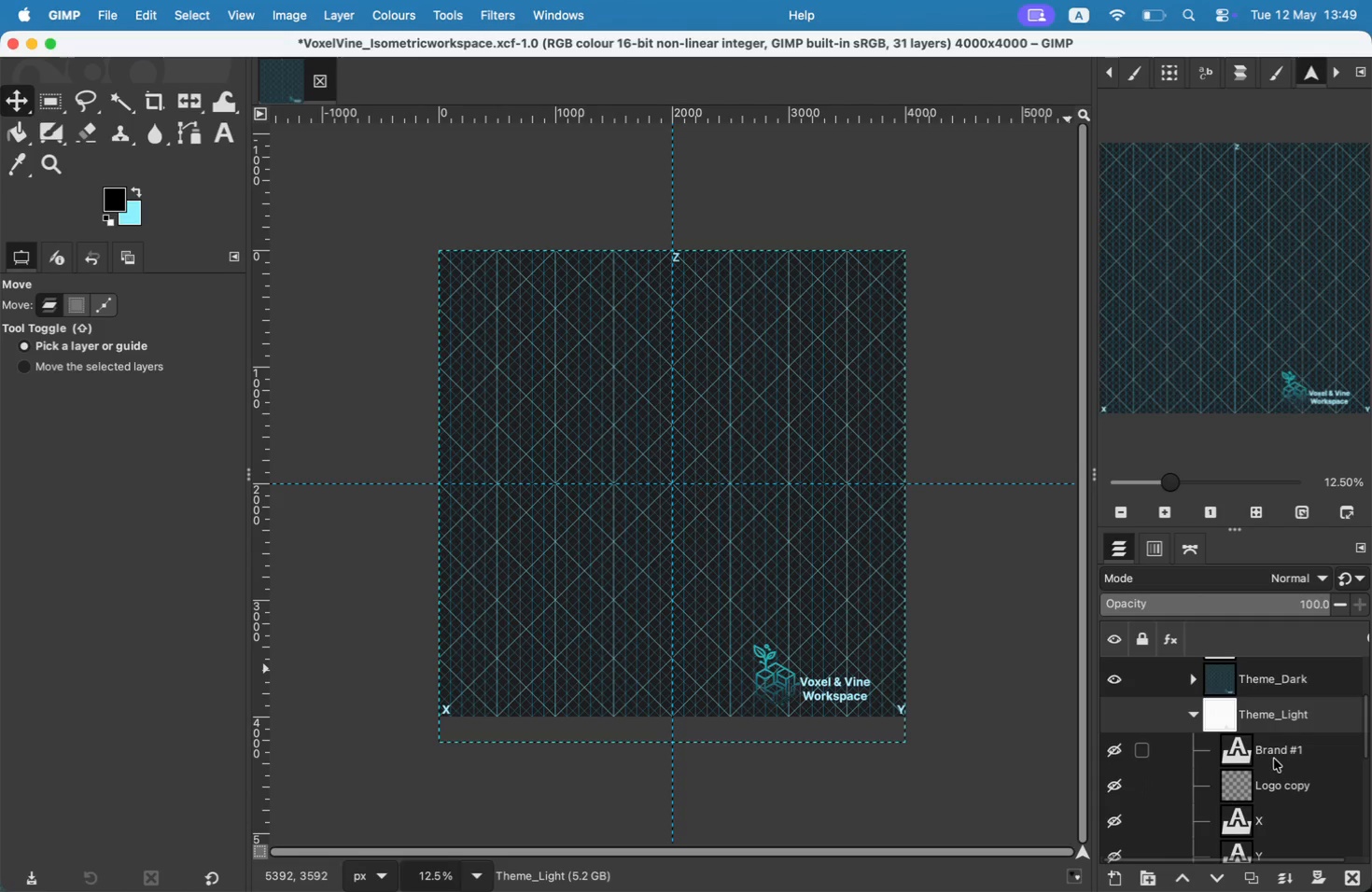 
scroll: coordinate [1239, 801], scroll_direction: down, amount: 3.0
 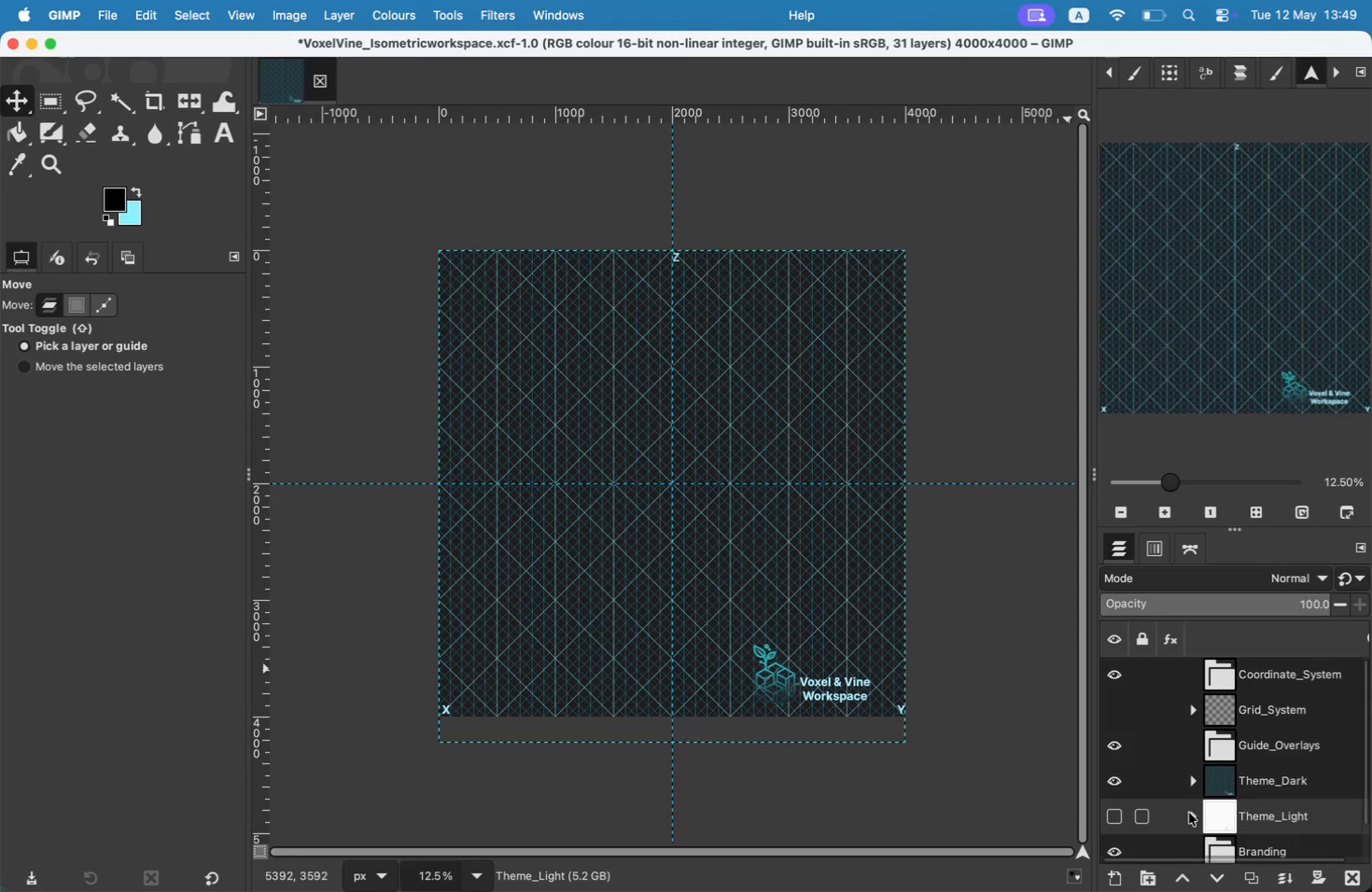 
double_click([1277, 752])
 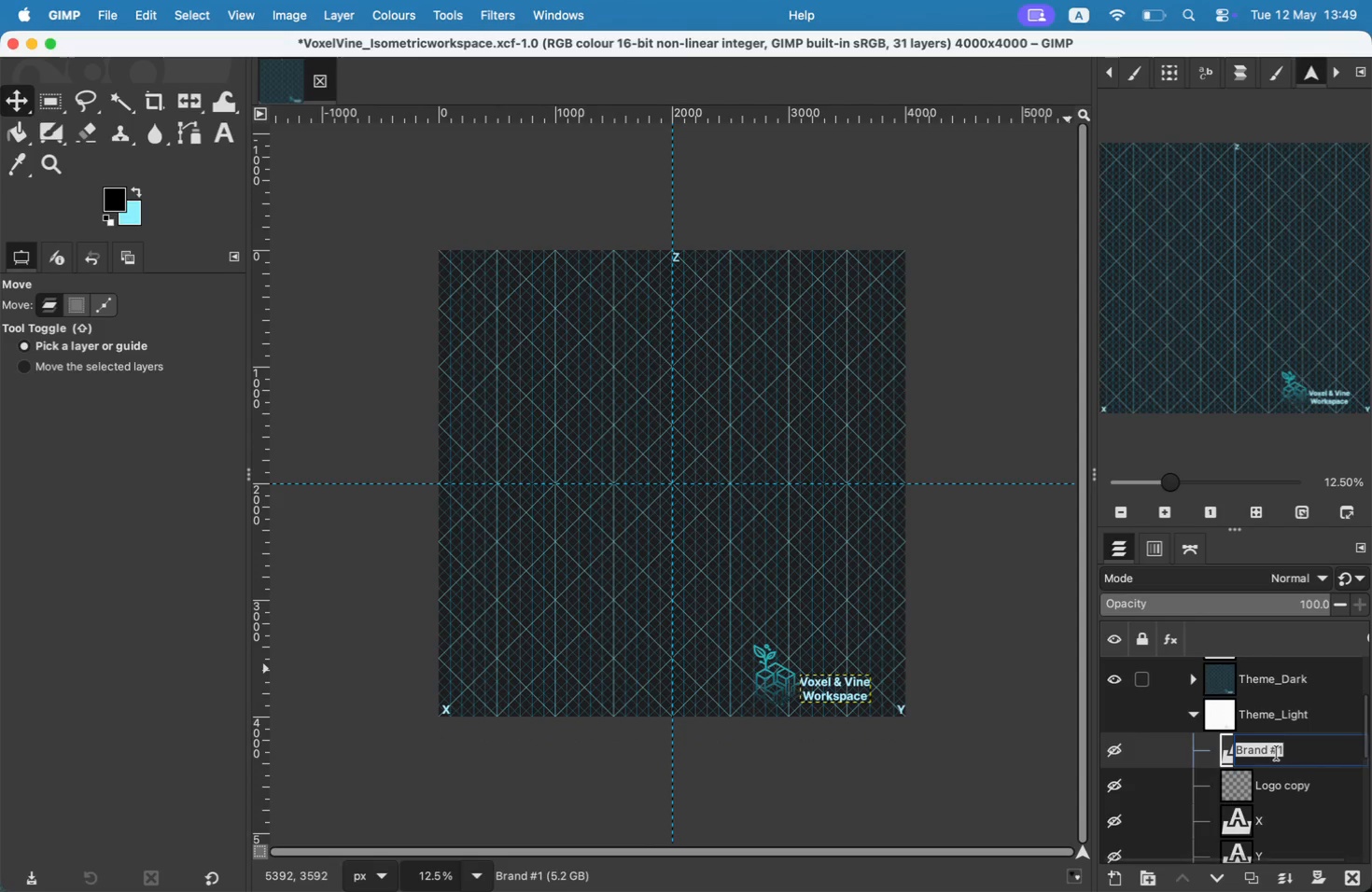 
key(ArrowRight)
 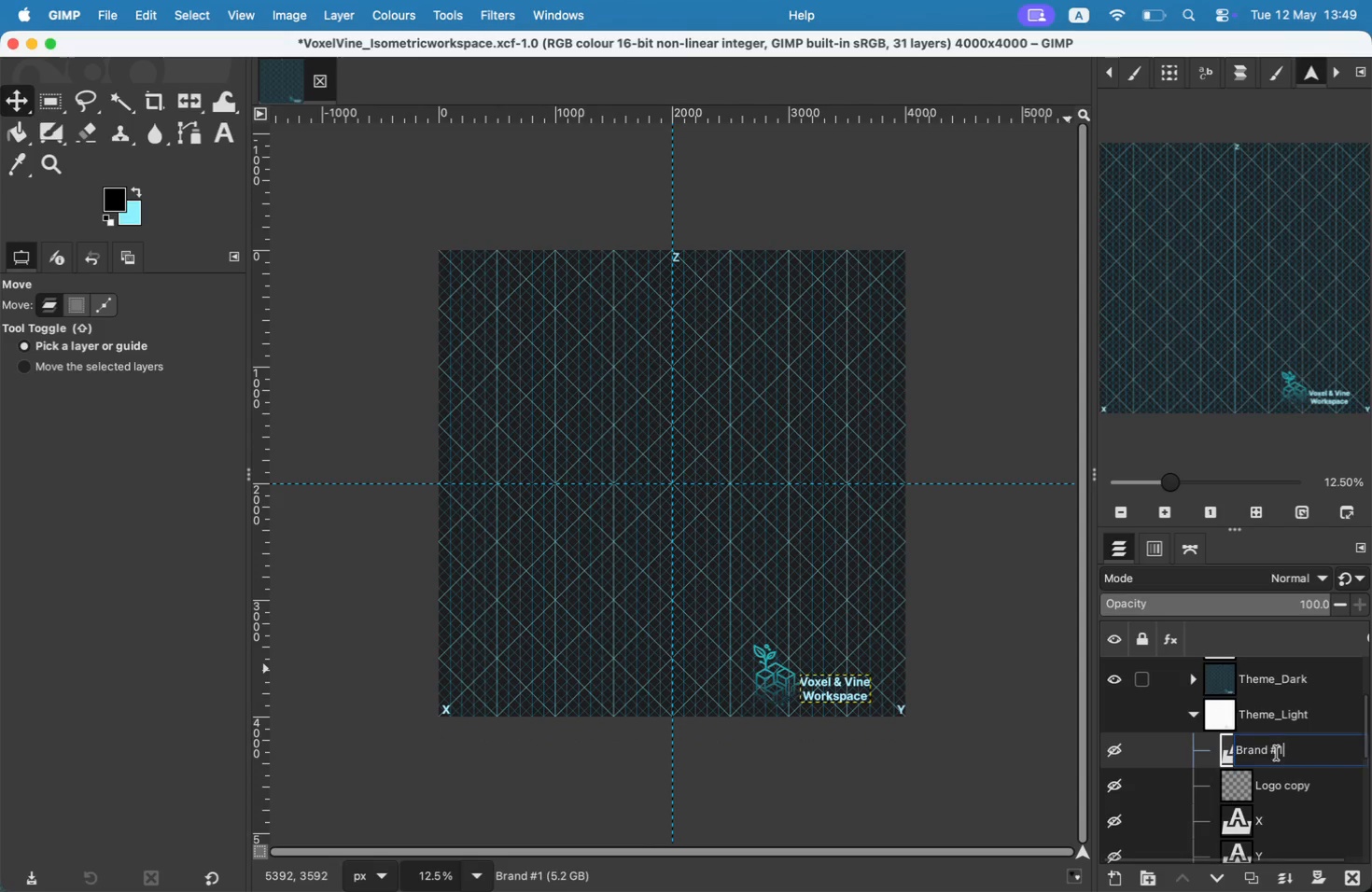 
key(Backspace)
key(Backspace)
key(Backspace)
type(_Light')
key(Backspace)
 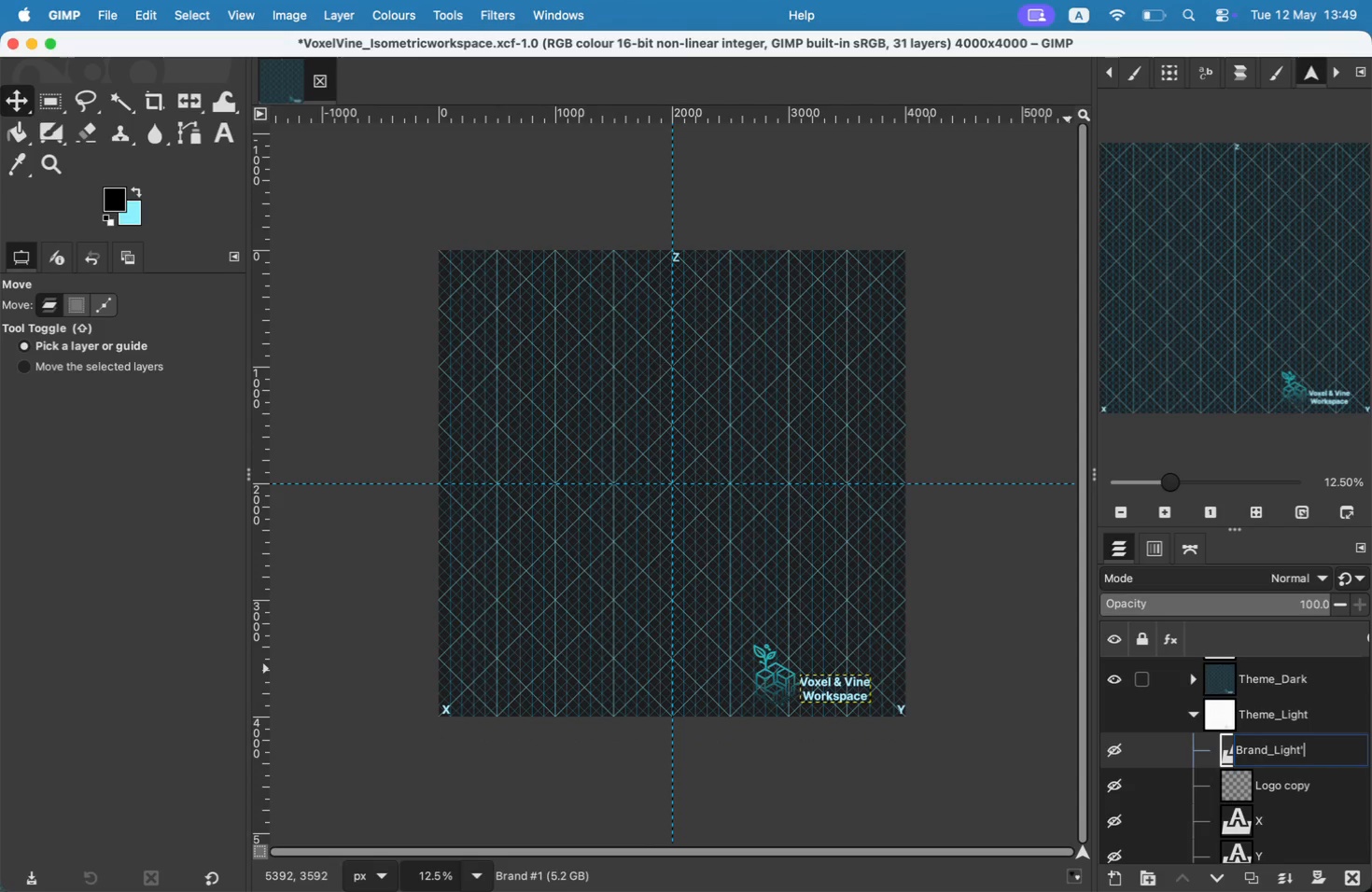 
 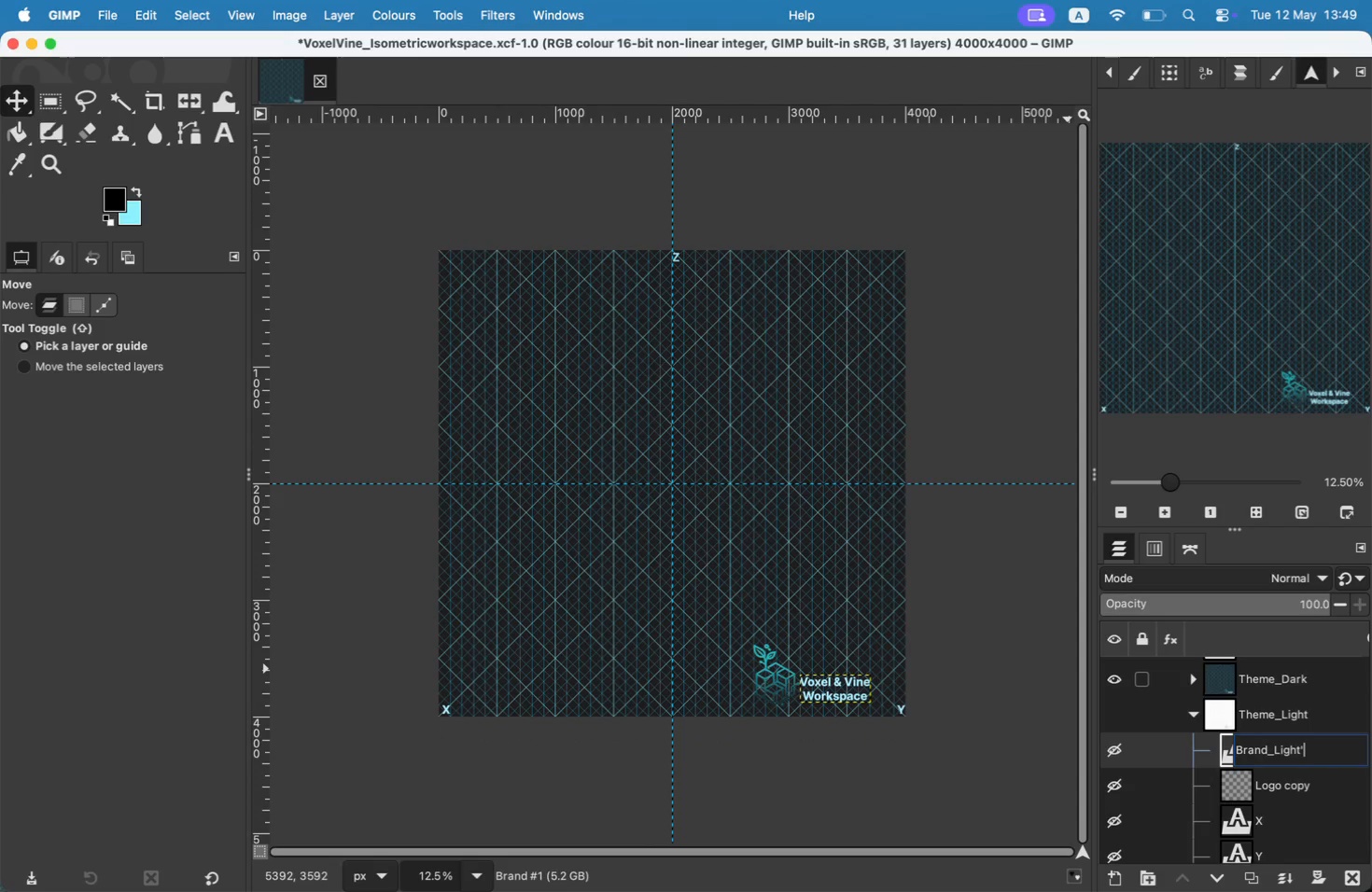 
key(Enter)
 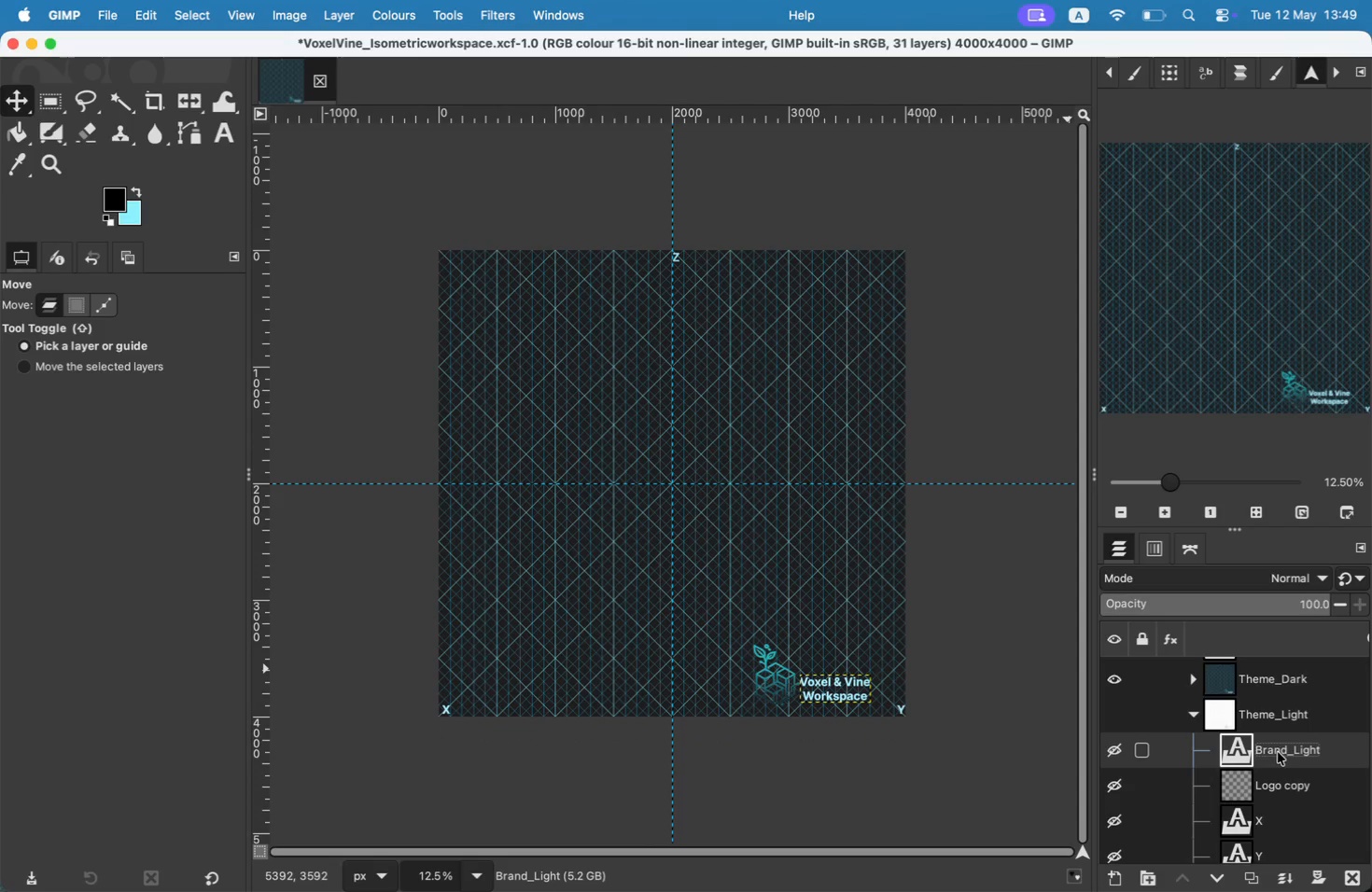 
double_click([1292, 785])
 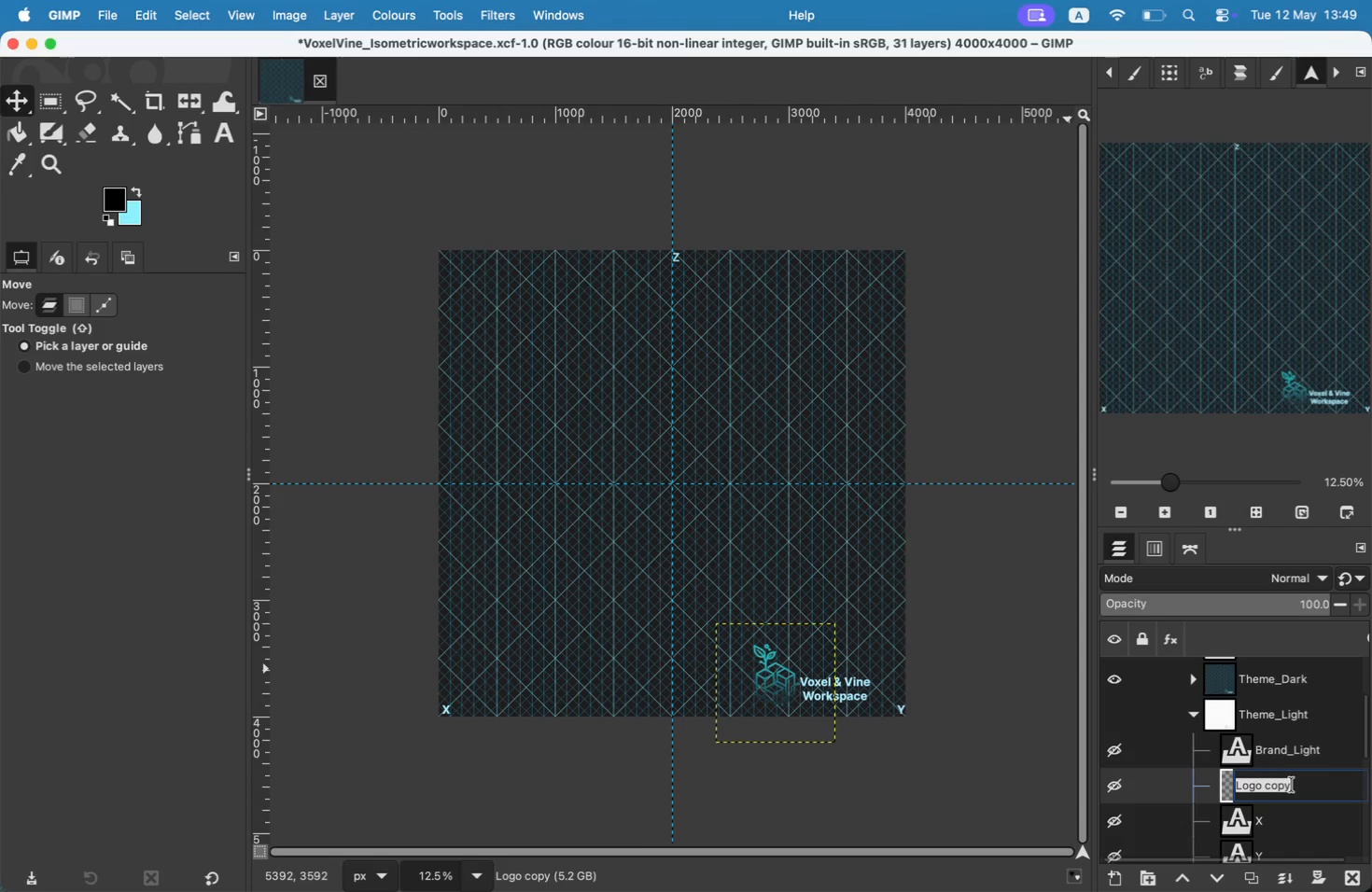 
key(ArrowRight)
 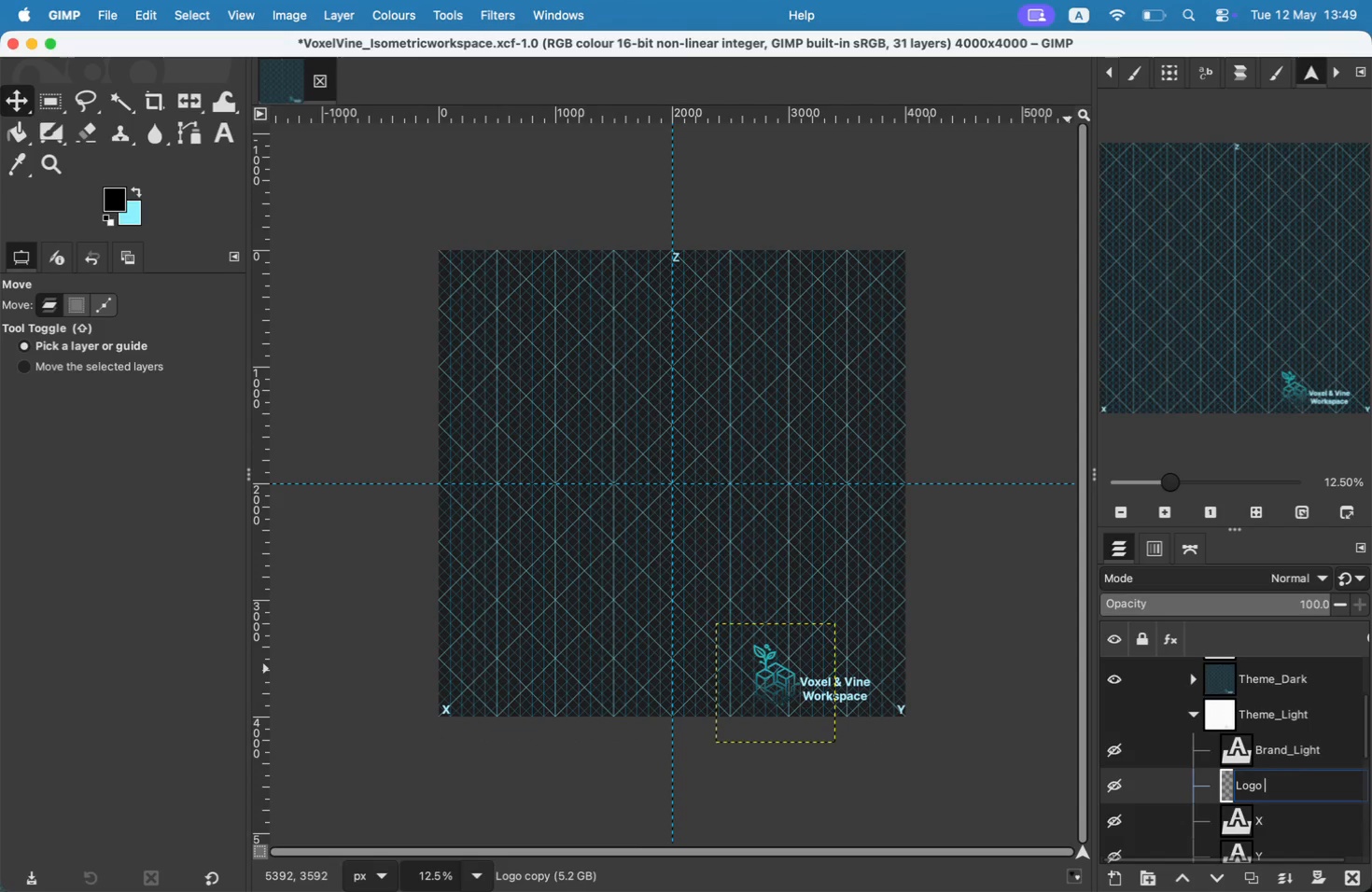 
key(Backspace)
key(Backspace)
key(Backspace)
key(Backspace)
key(Backspace)
type(_Light)
 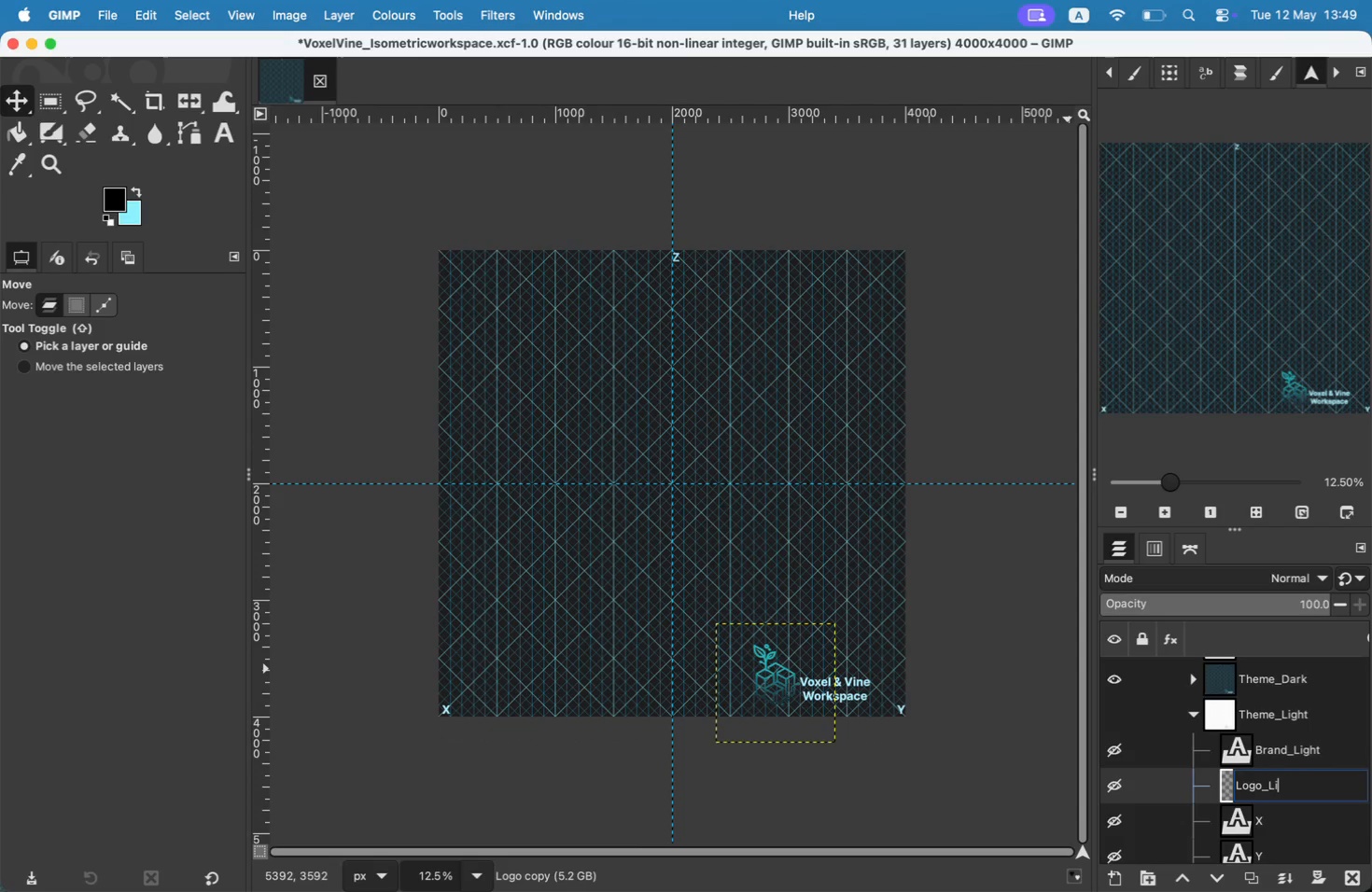 
 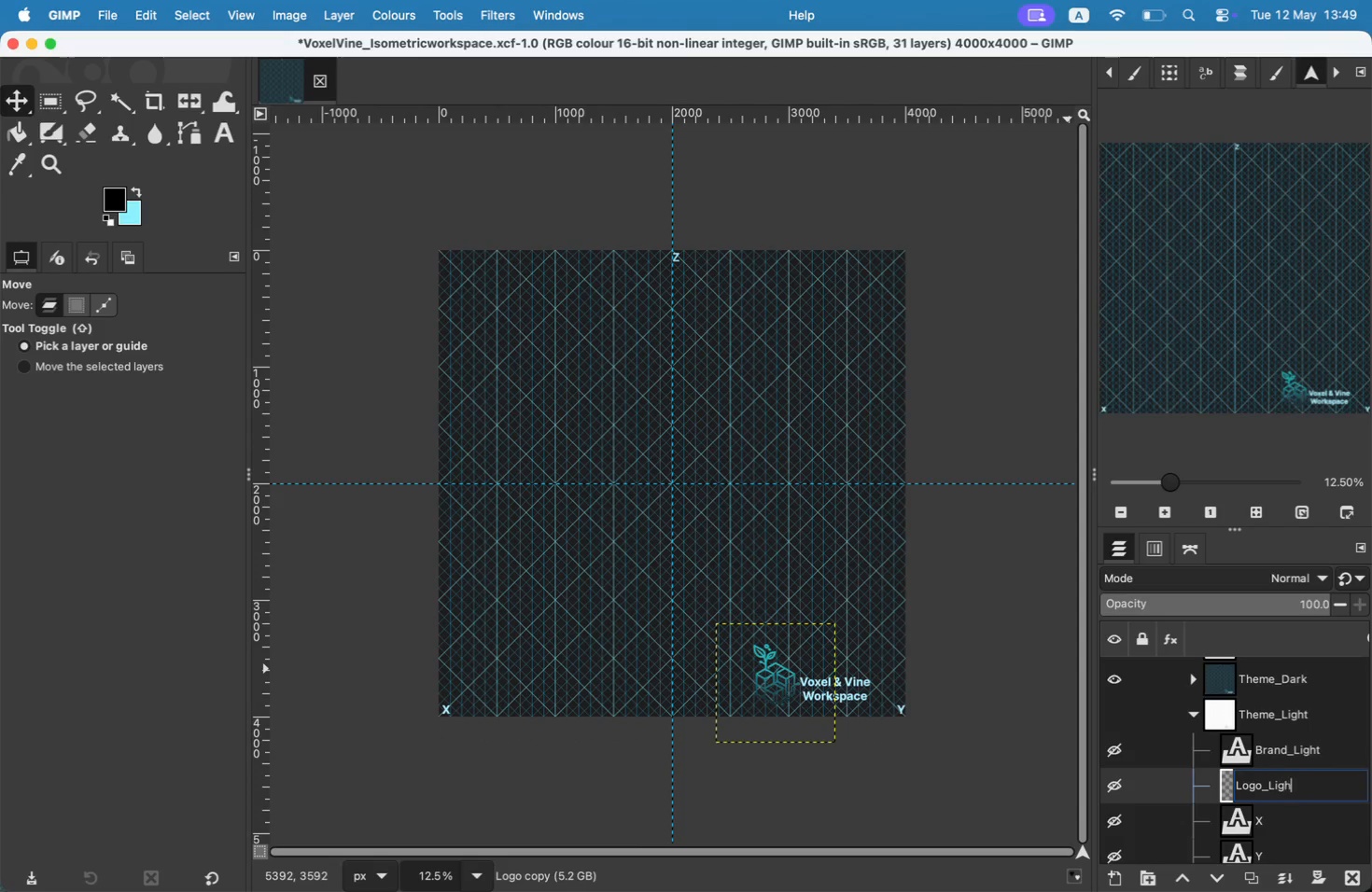 
key(Enter)
 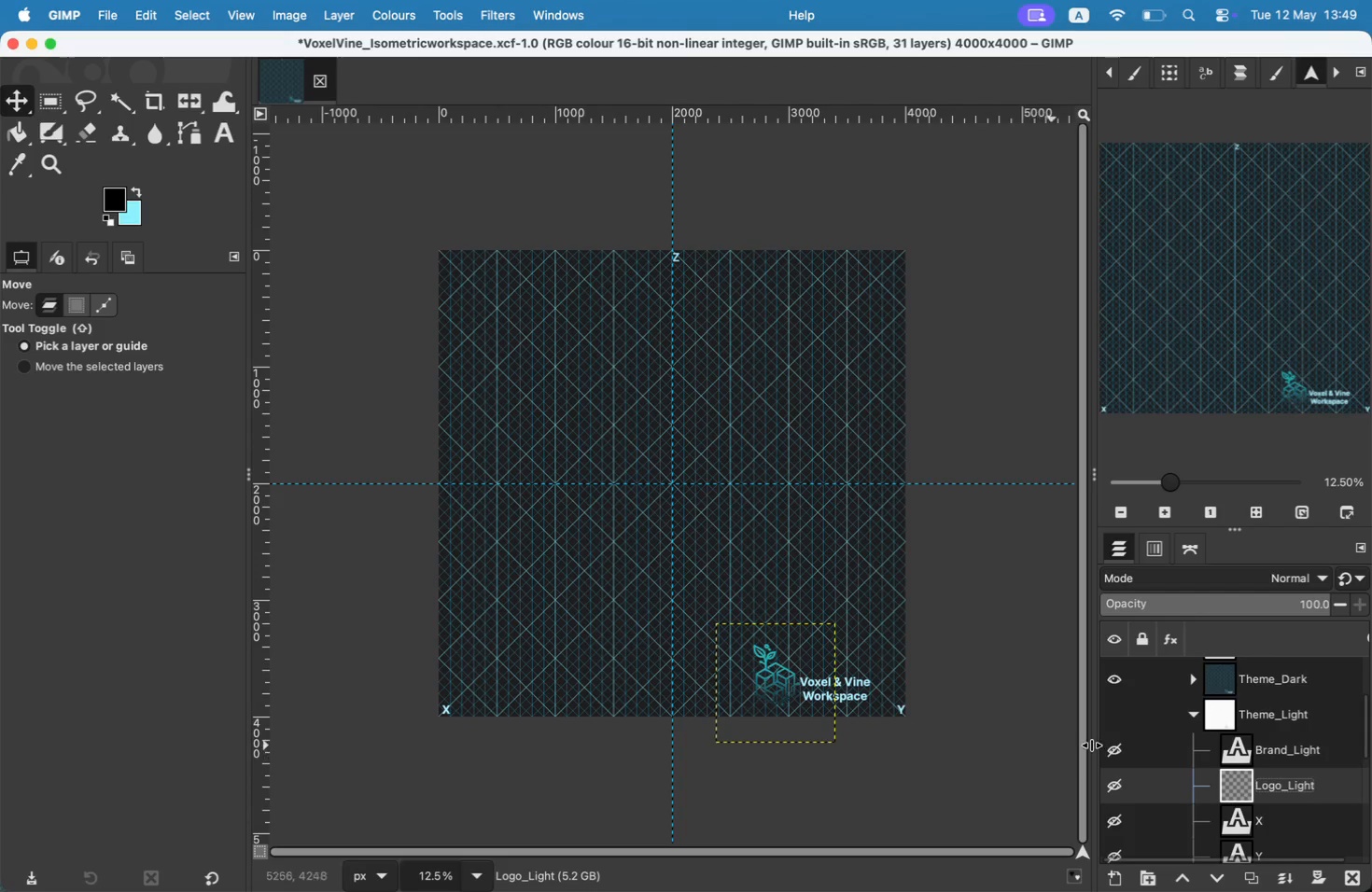 
left_click([1281, 749])
 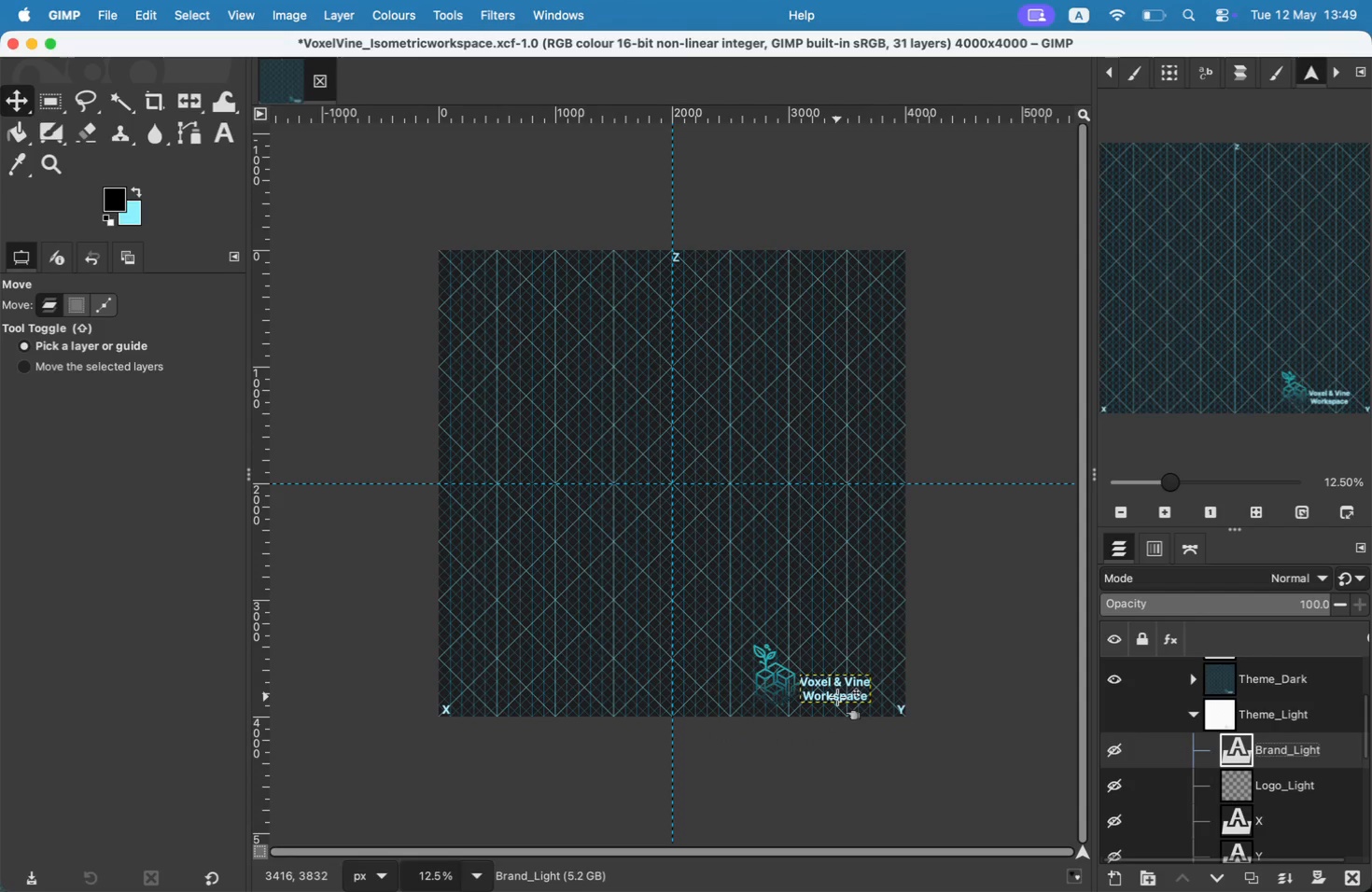 
key(T)
 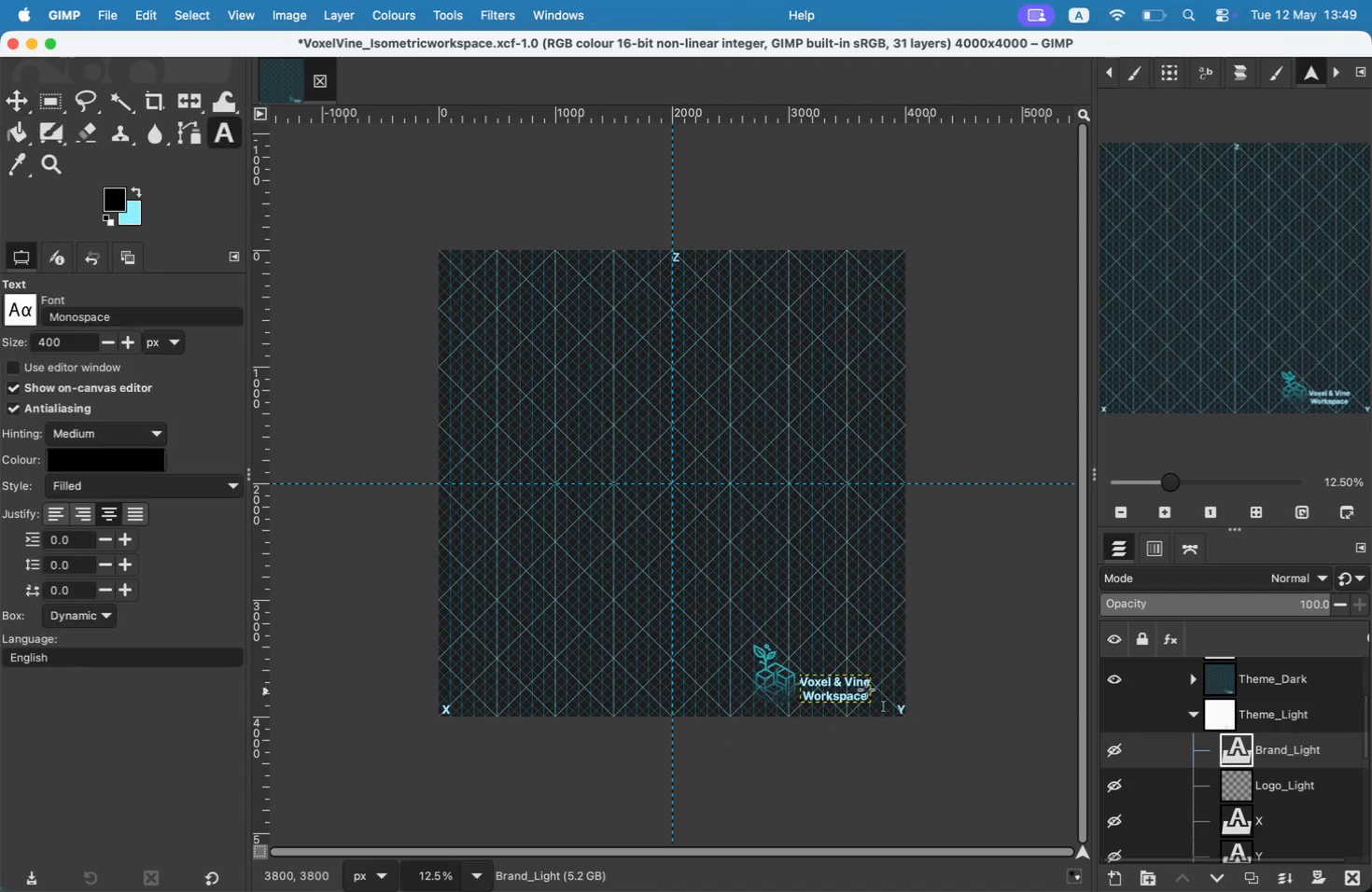 
double_click([841, 683])
 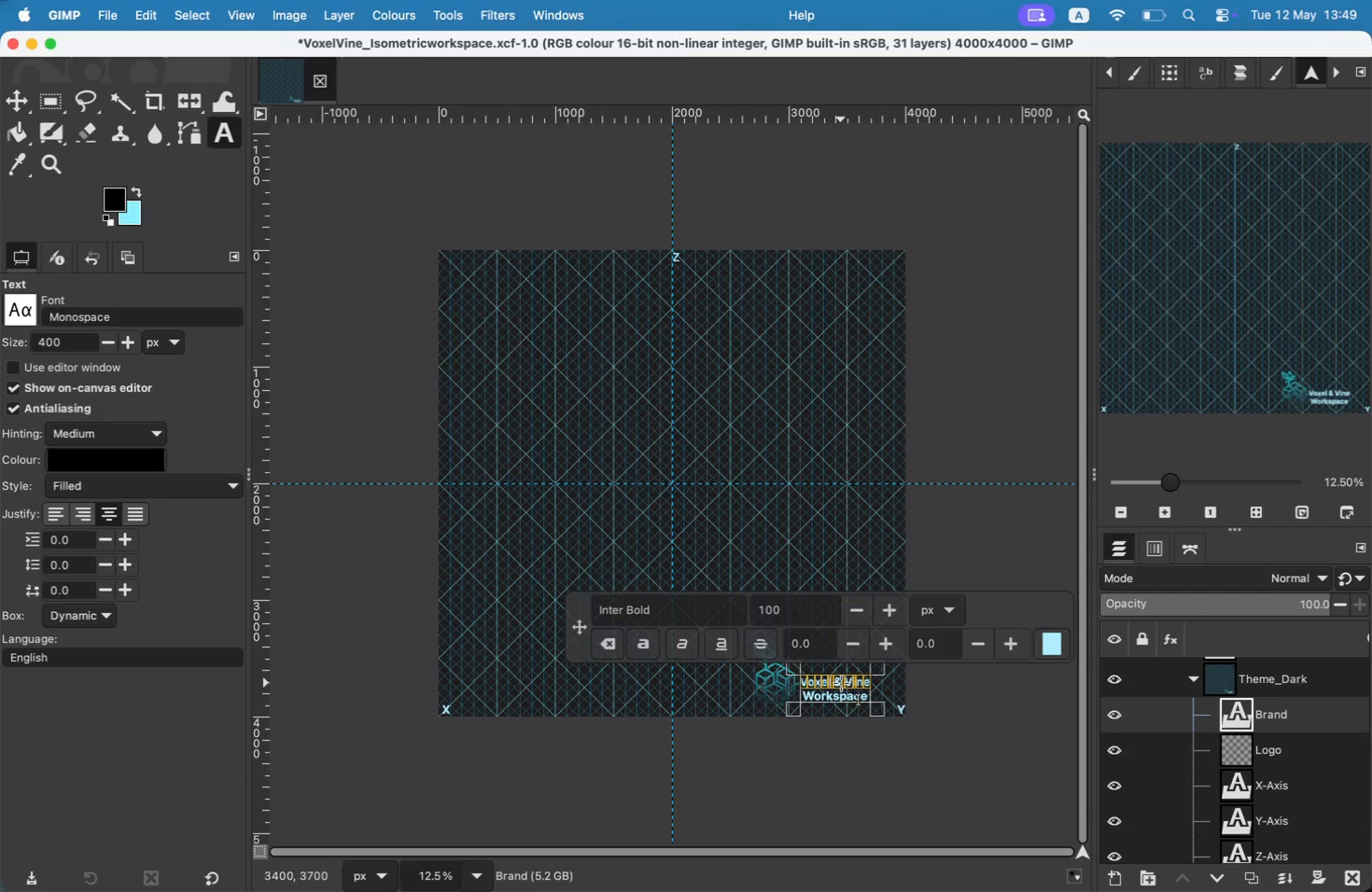 
key(Meta+A)
 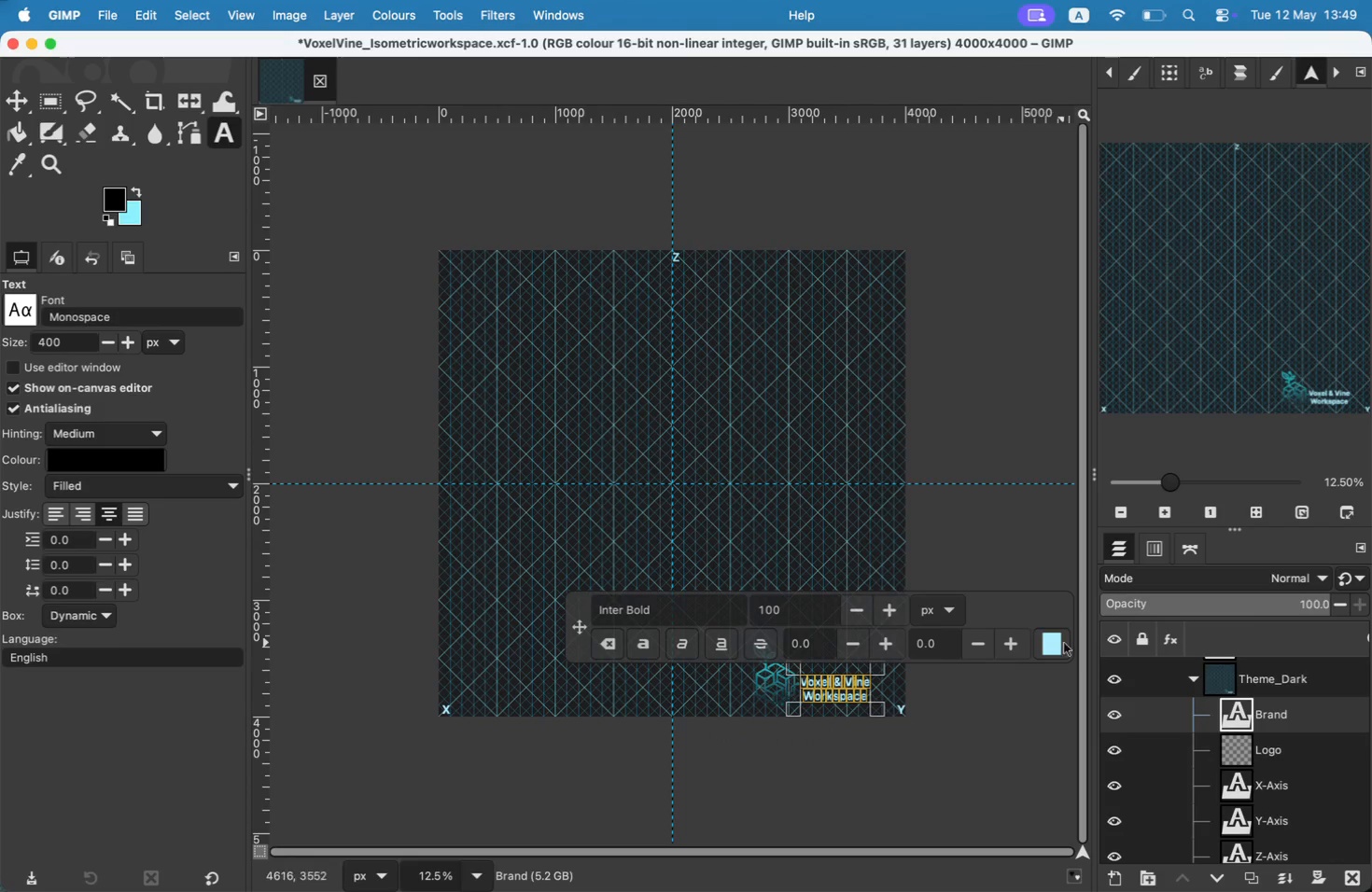 
left_click([1064, 643])
 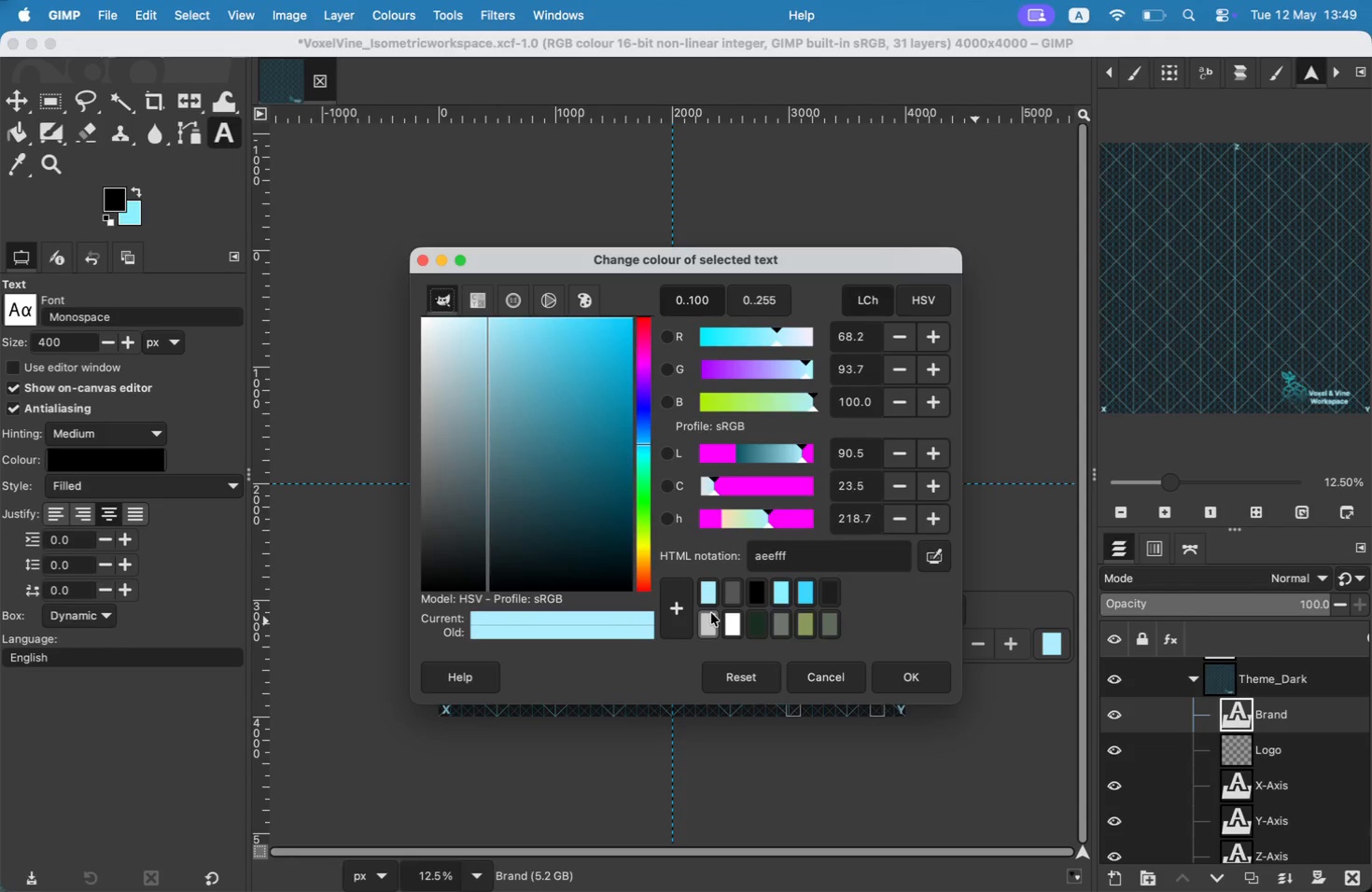 
double_click([713, 599])
 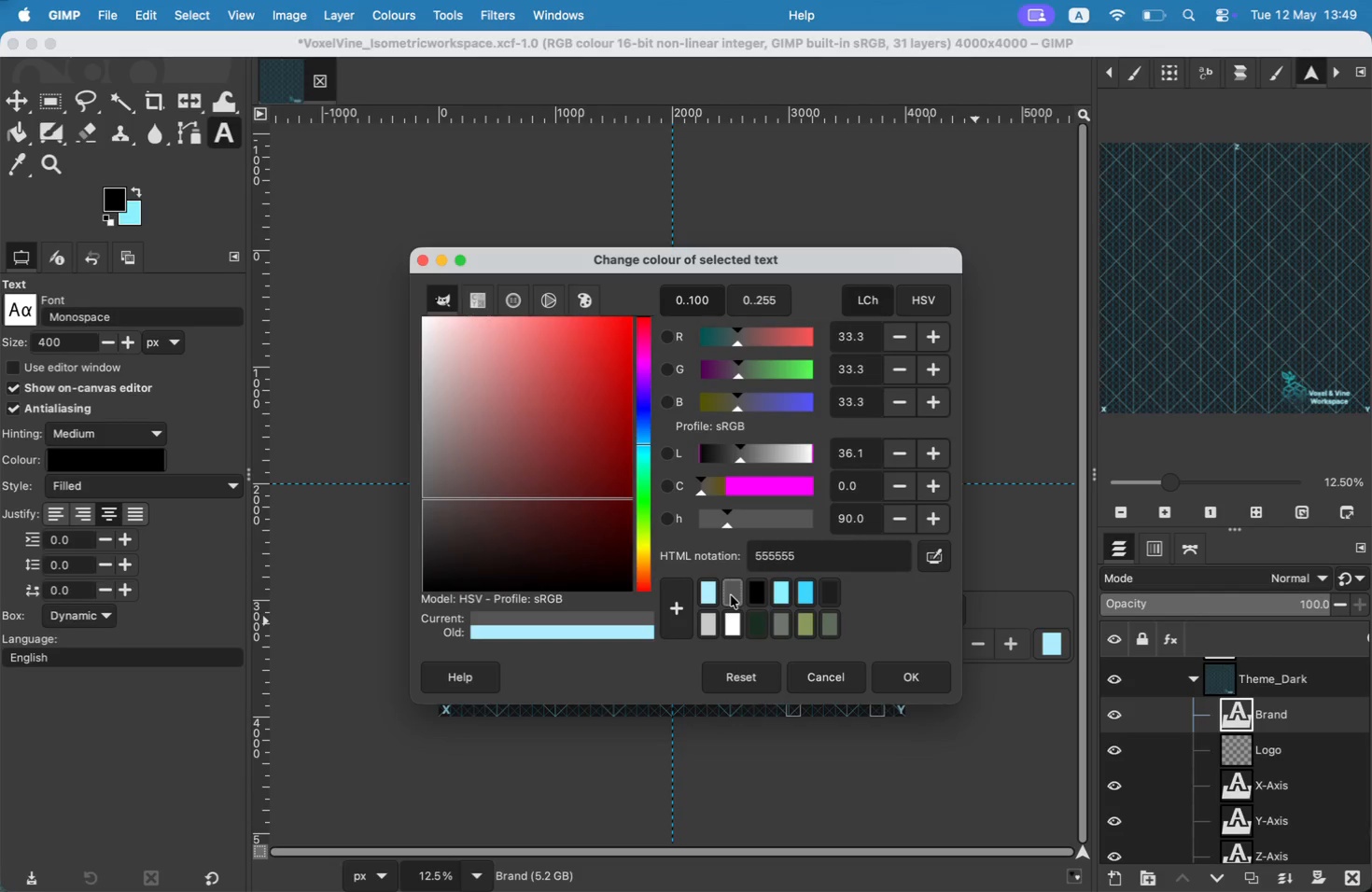 
left_click([716, 614])
 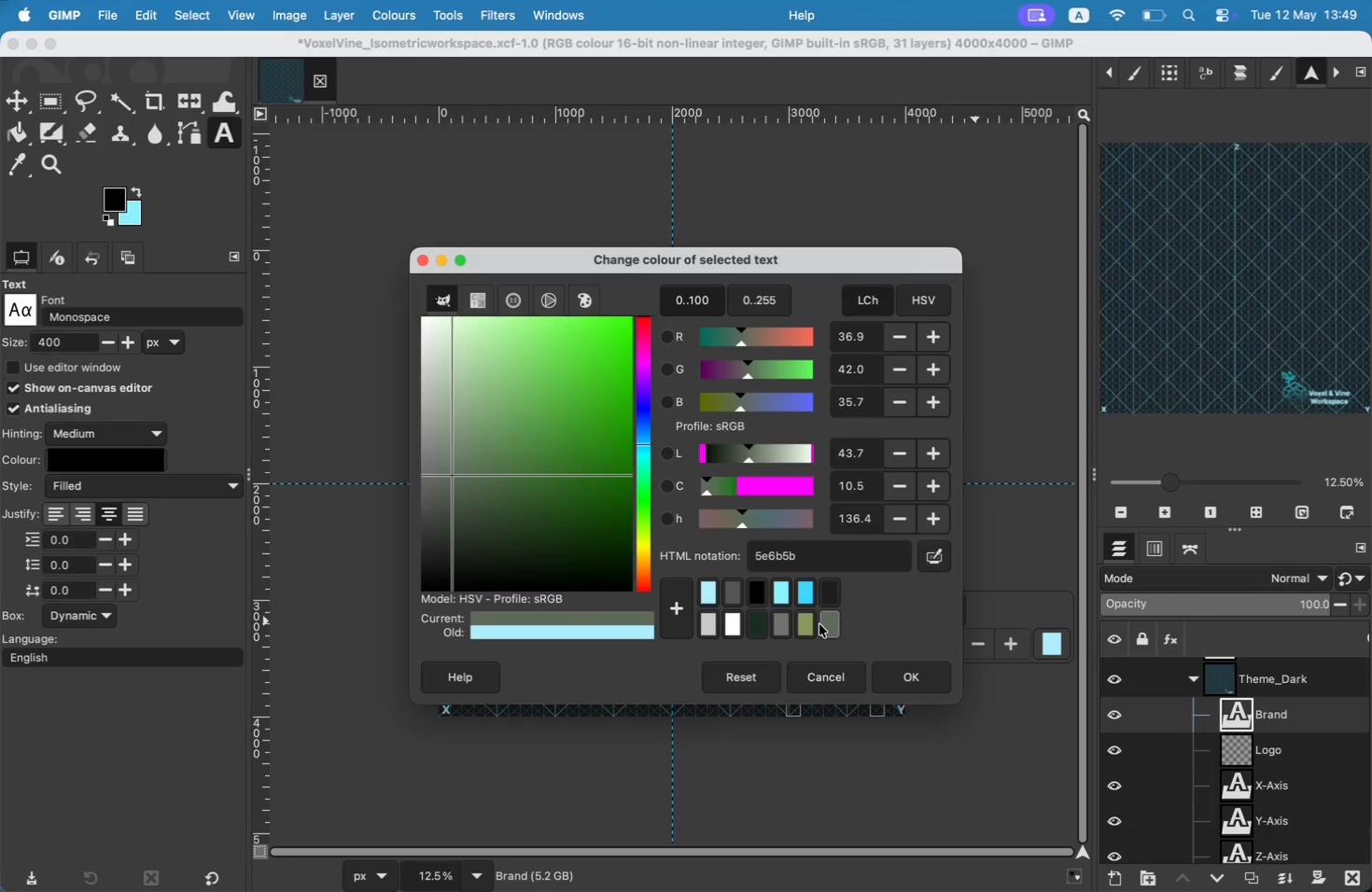 
left_click([790, 616])
 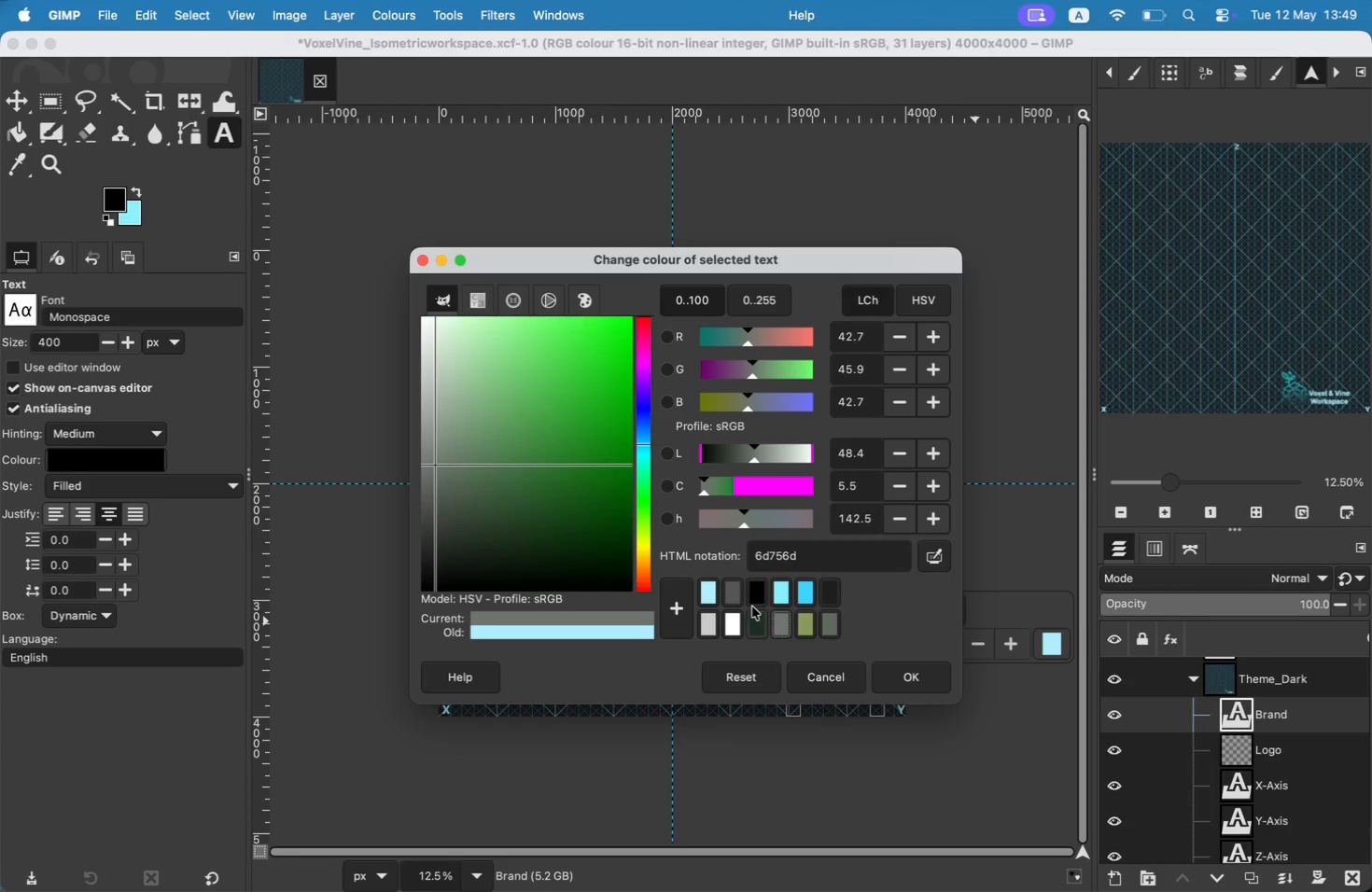 
left_click([742, 596])
 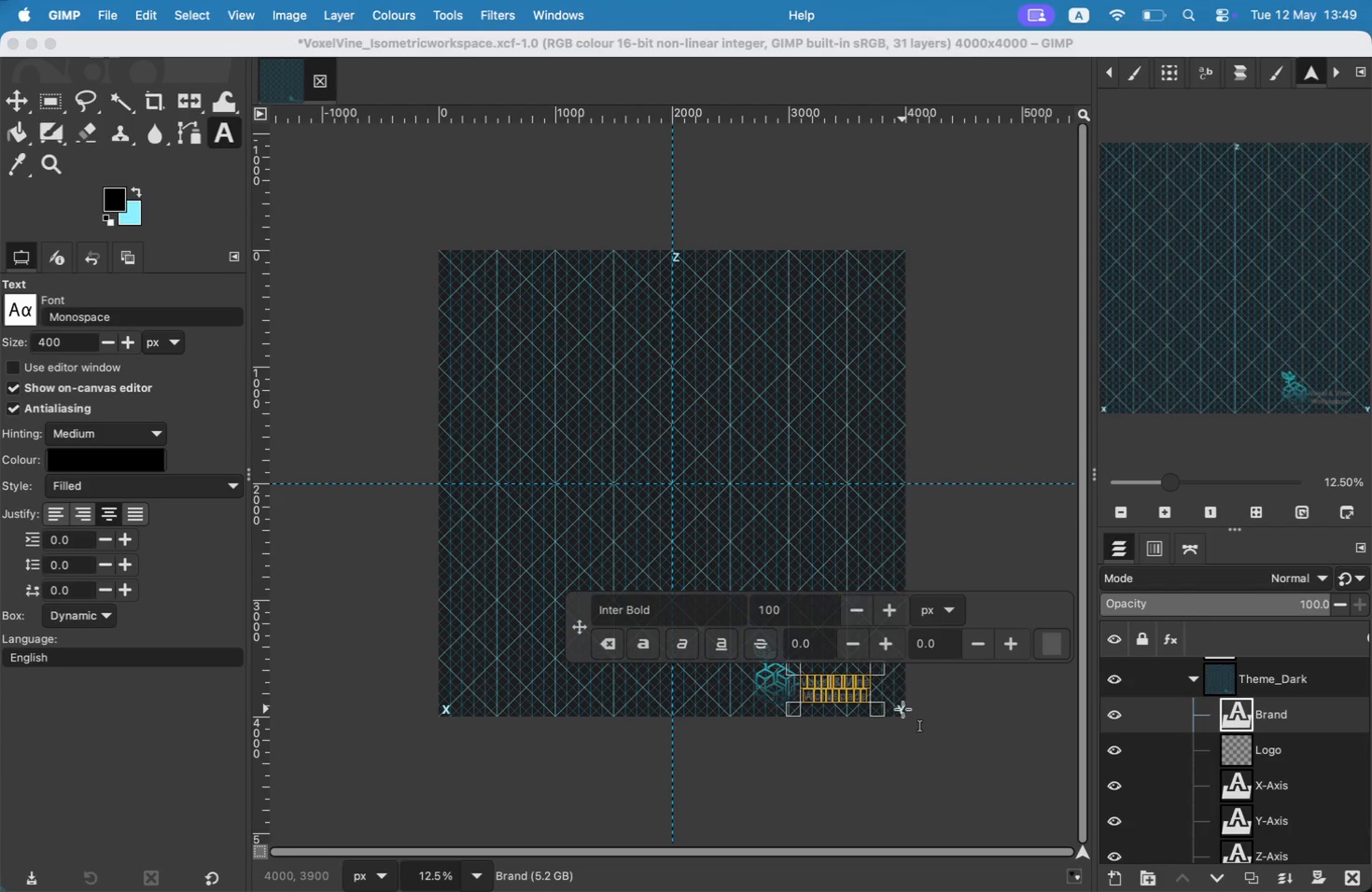 
scroll: coordinate [1127, 729], scroll_direction: none, amount: 0.0
 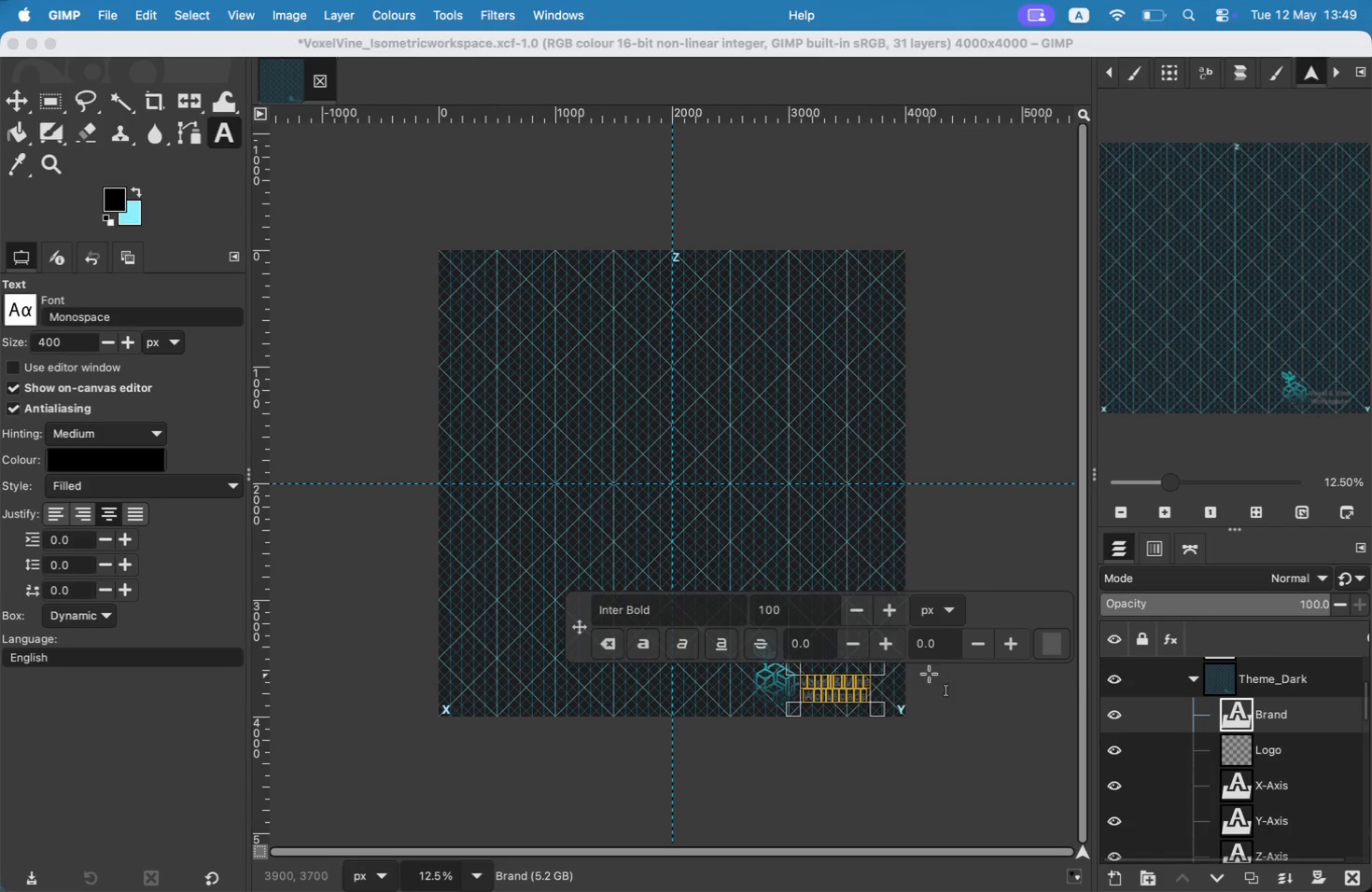 
left_click([1060, 649])
 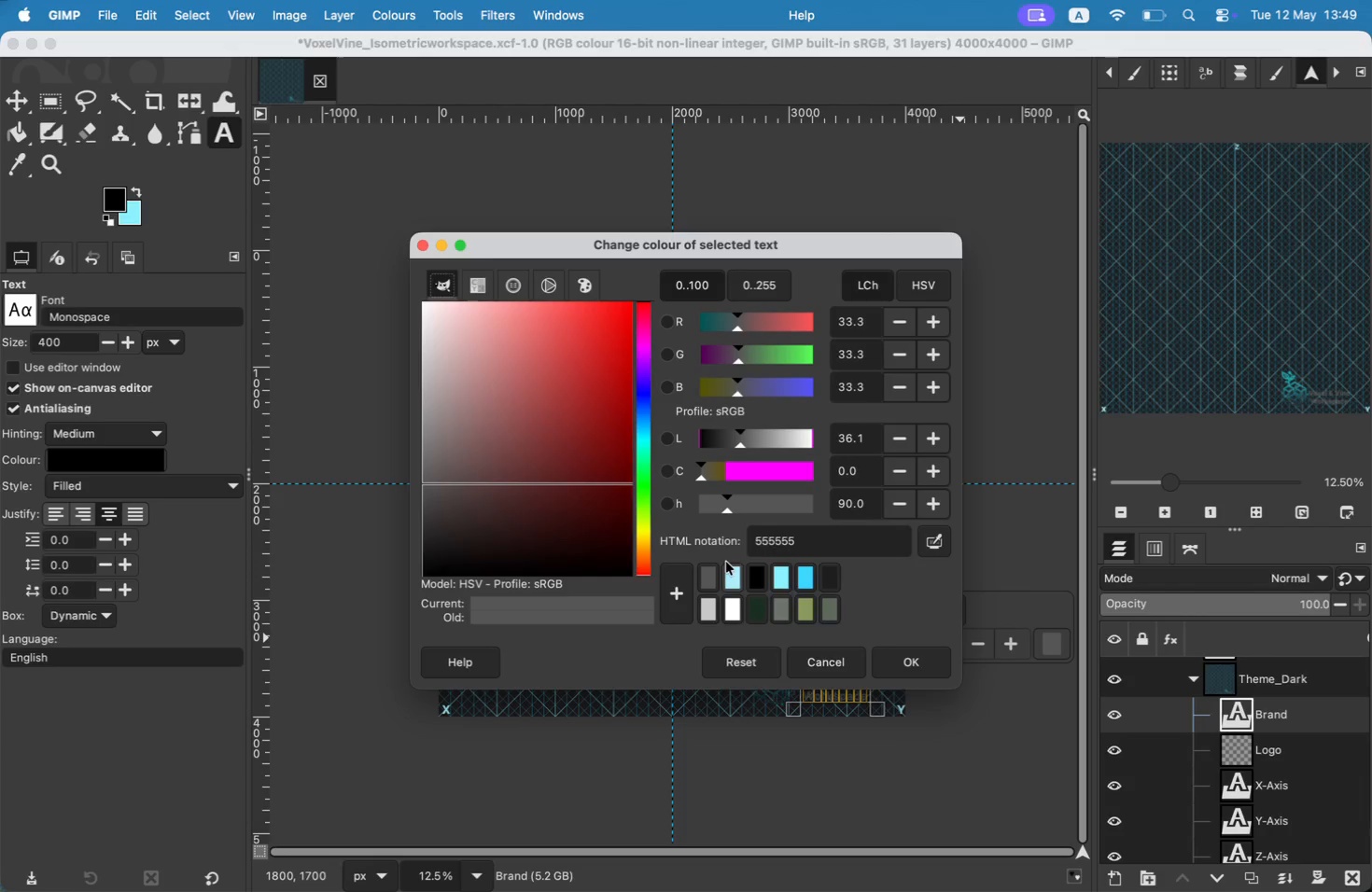 
left_click([730, 568])
 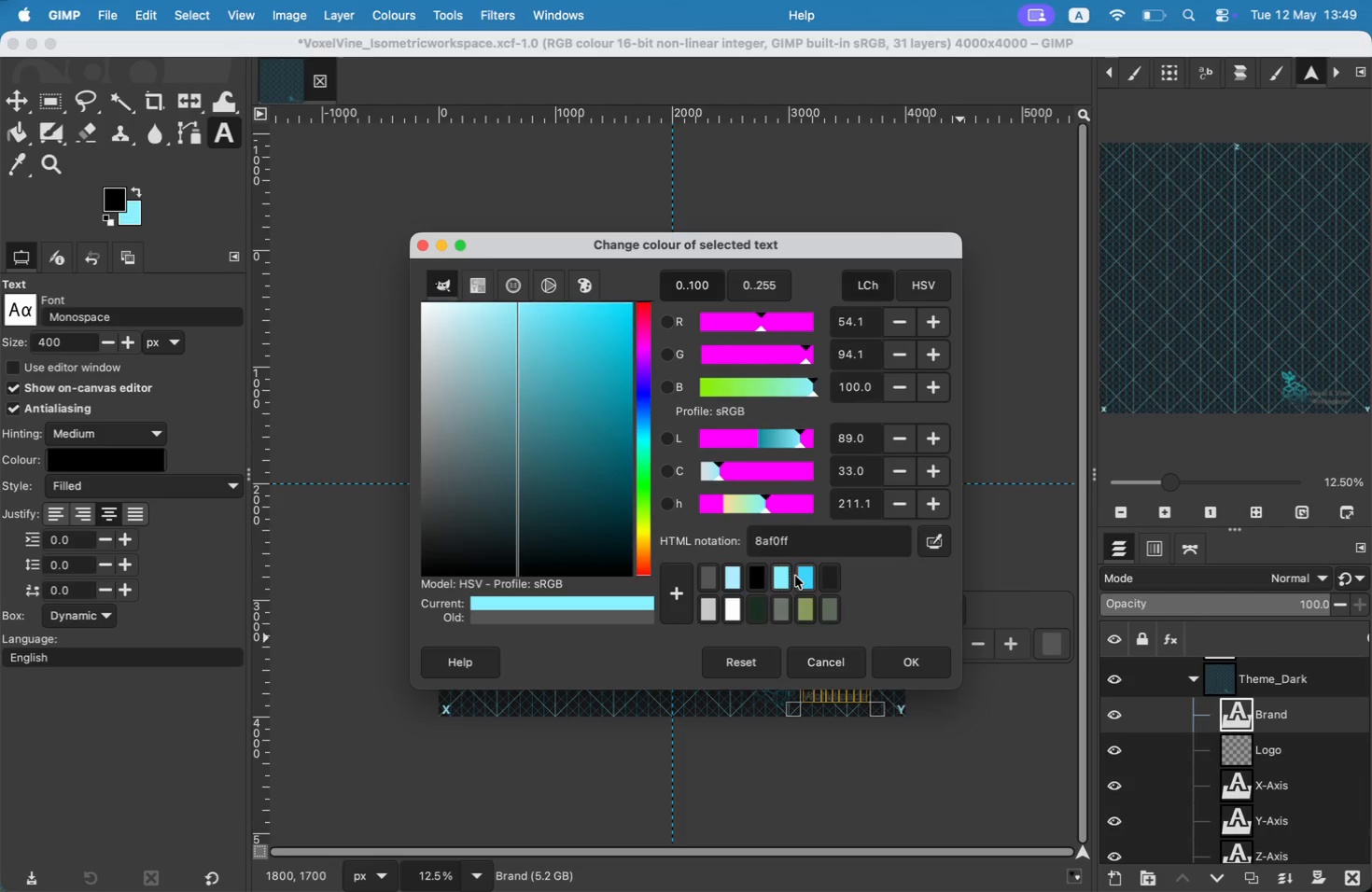 
key(Meta+Z)
 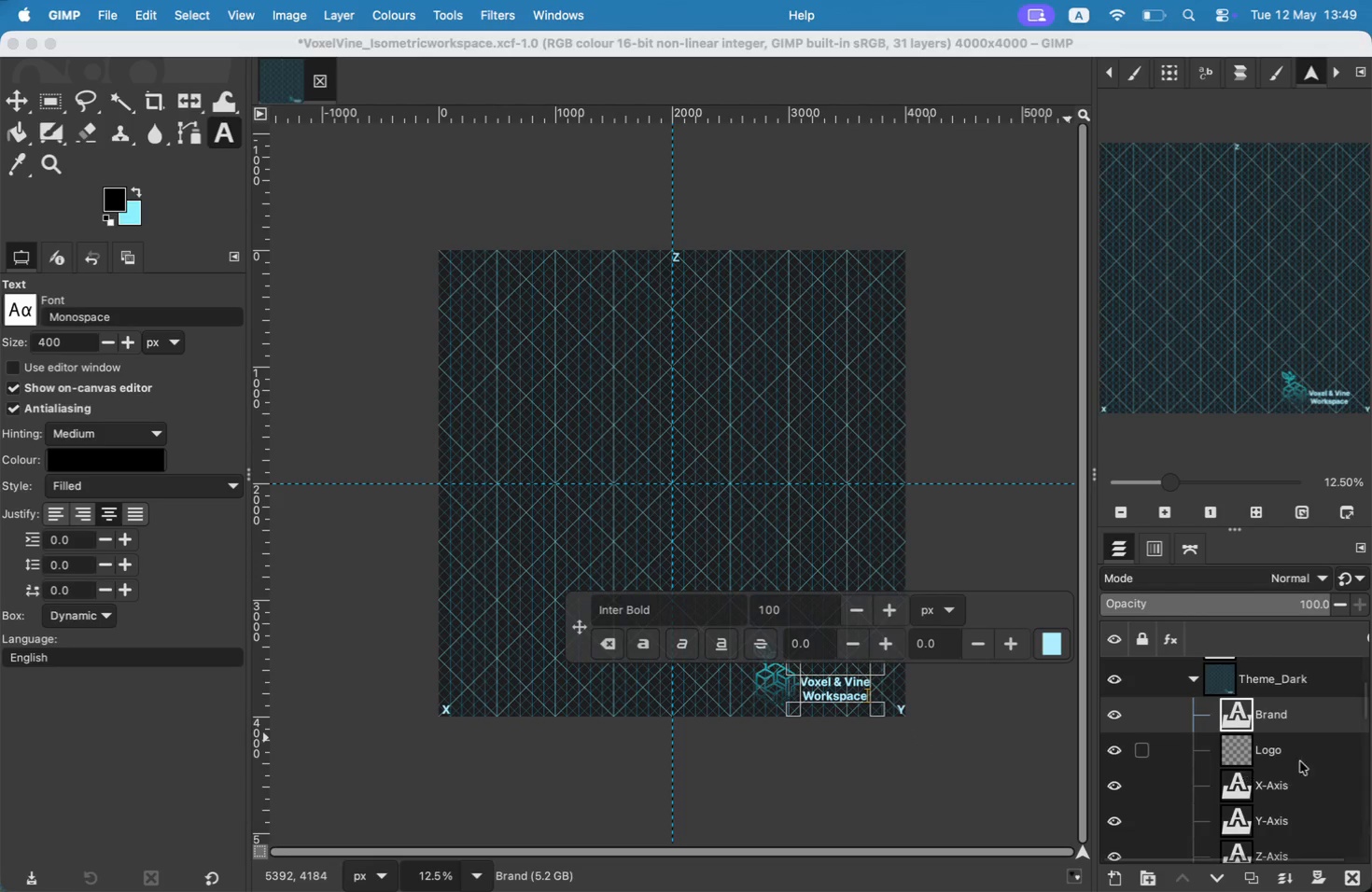 
left_click([1123, 682])
 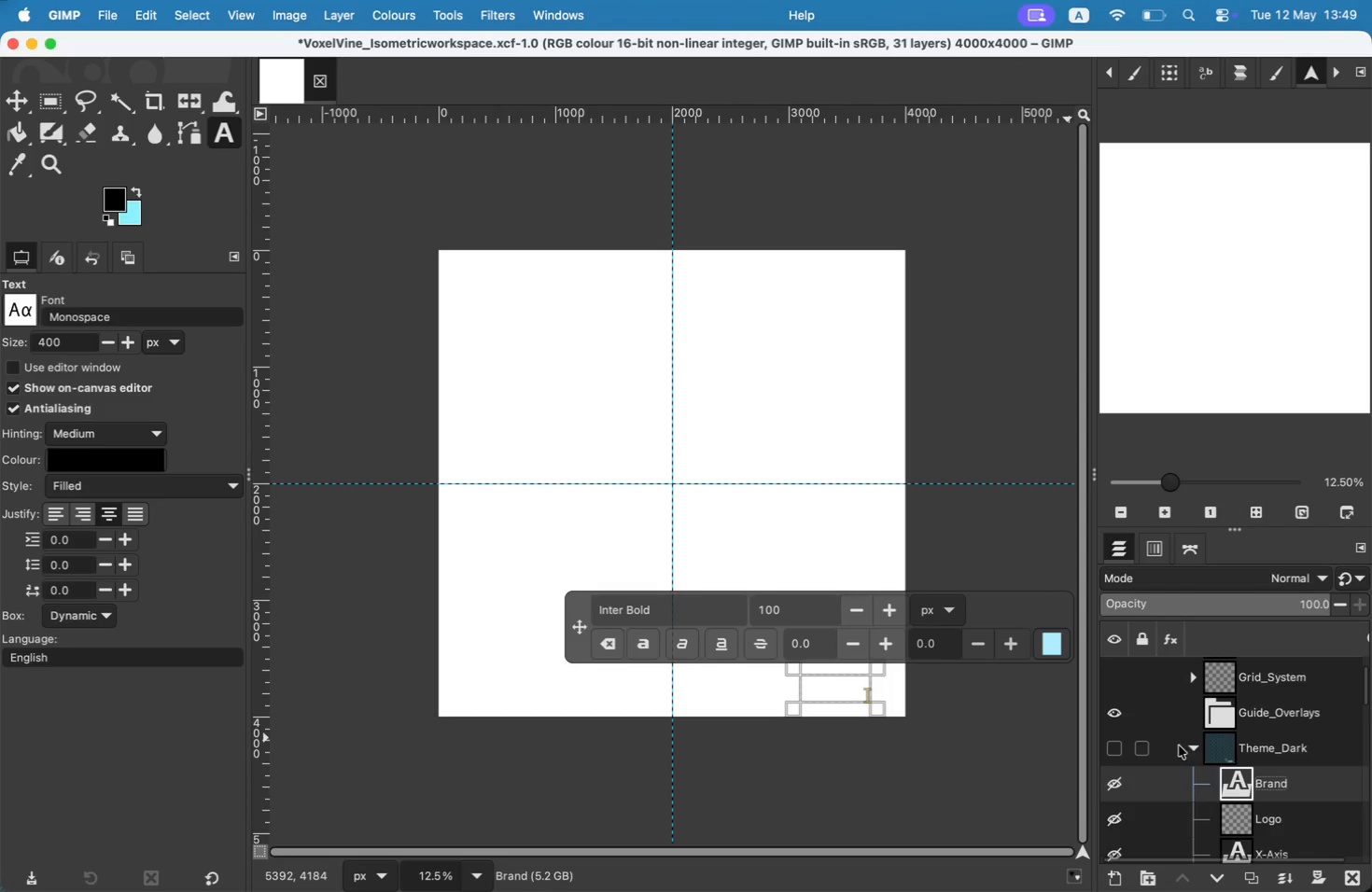 
scroll: coordinate [1196, 748], scroll_direction: up, amount: 2.0
 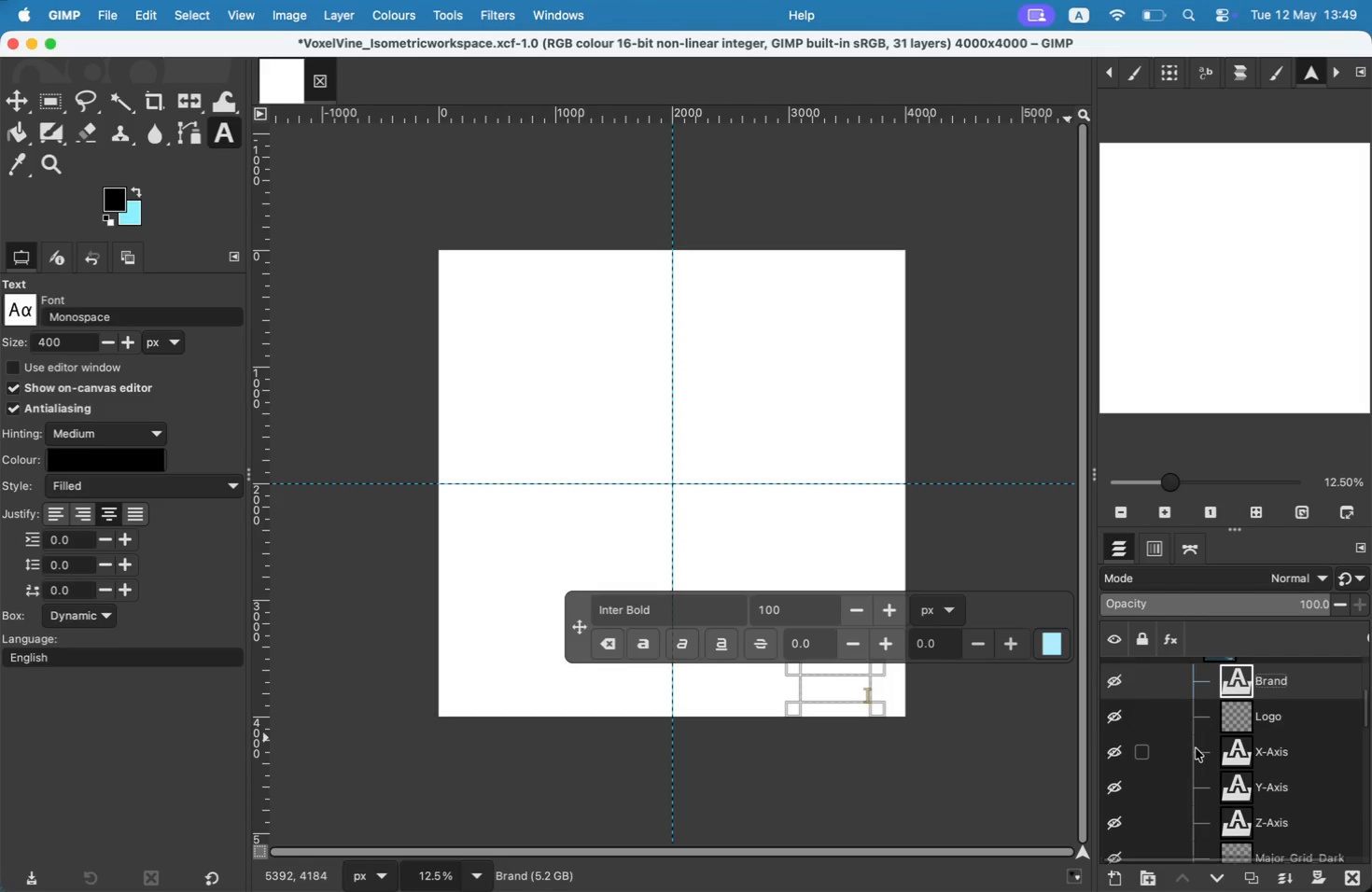 
left_click([1187, 746])
 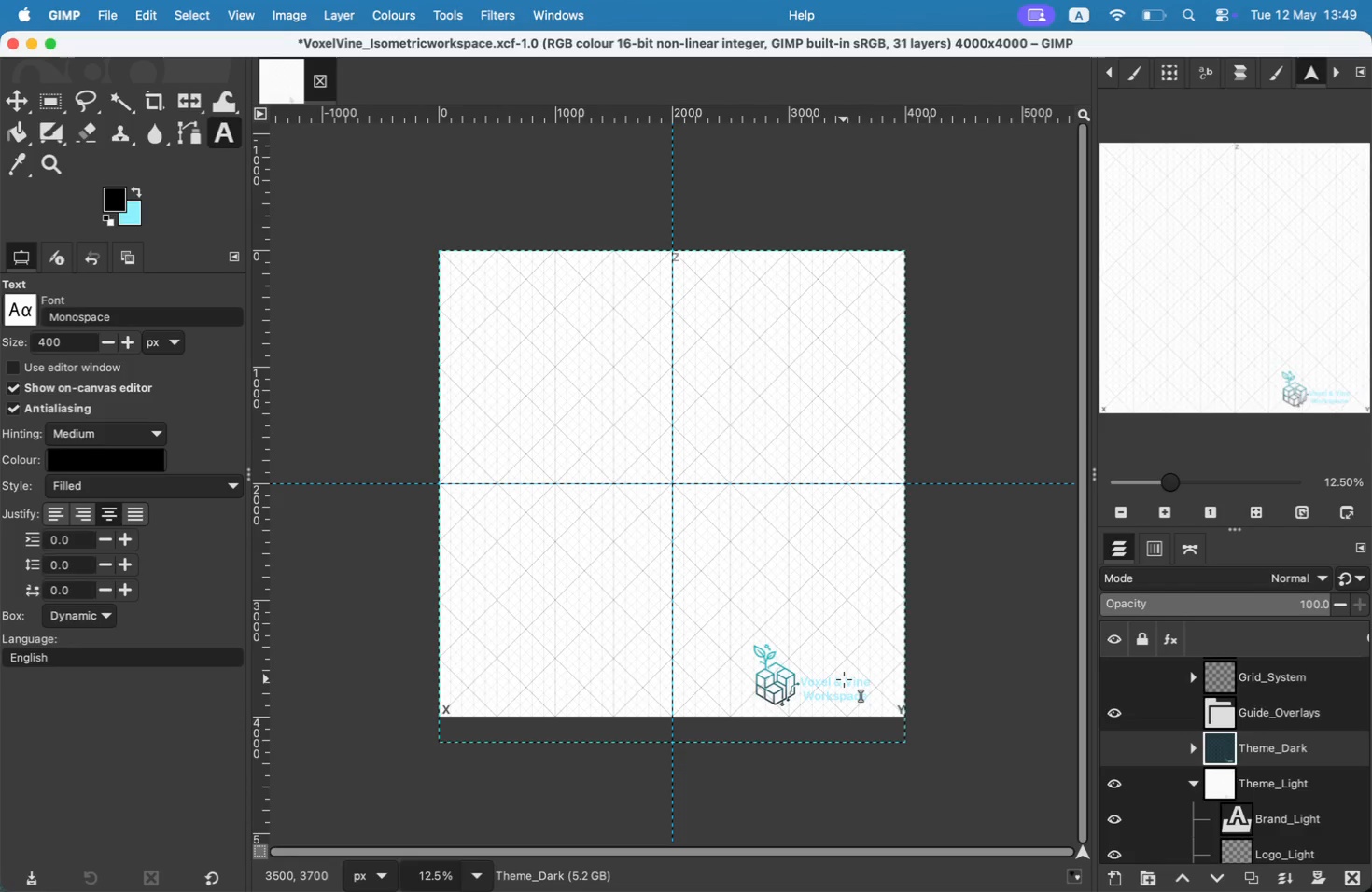 
wait(6.57)
 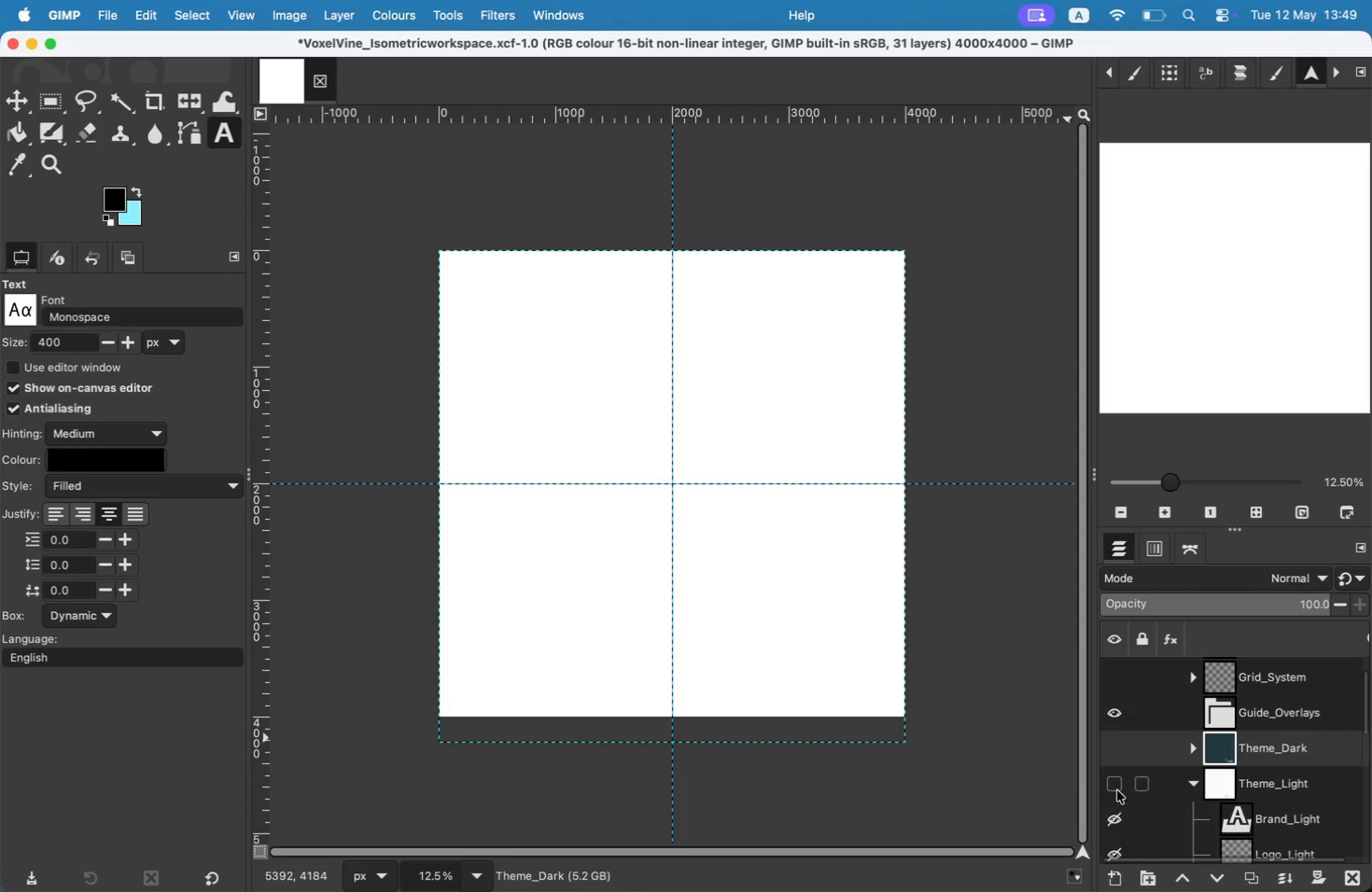 
left_click([1278, 812])
 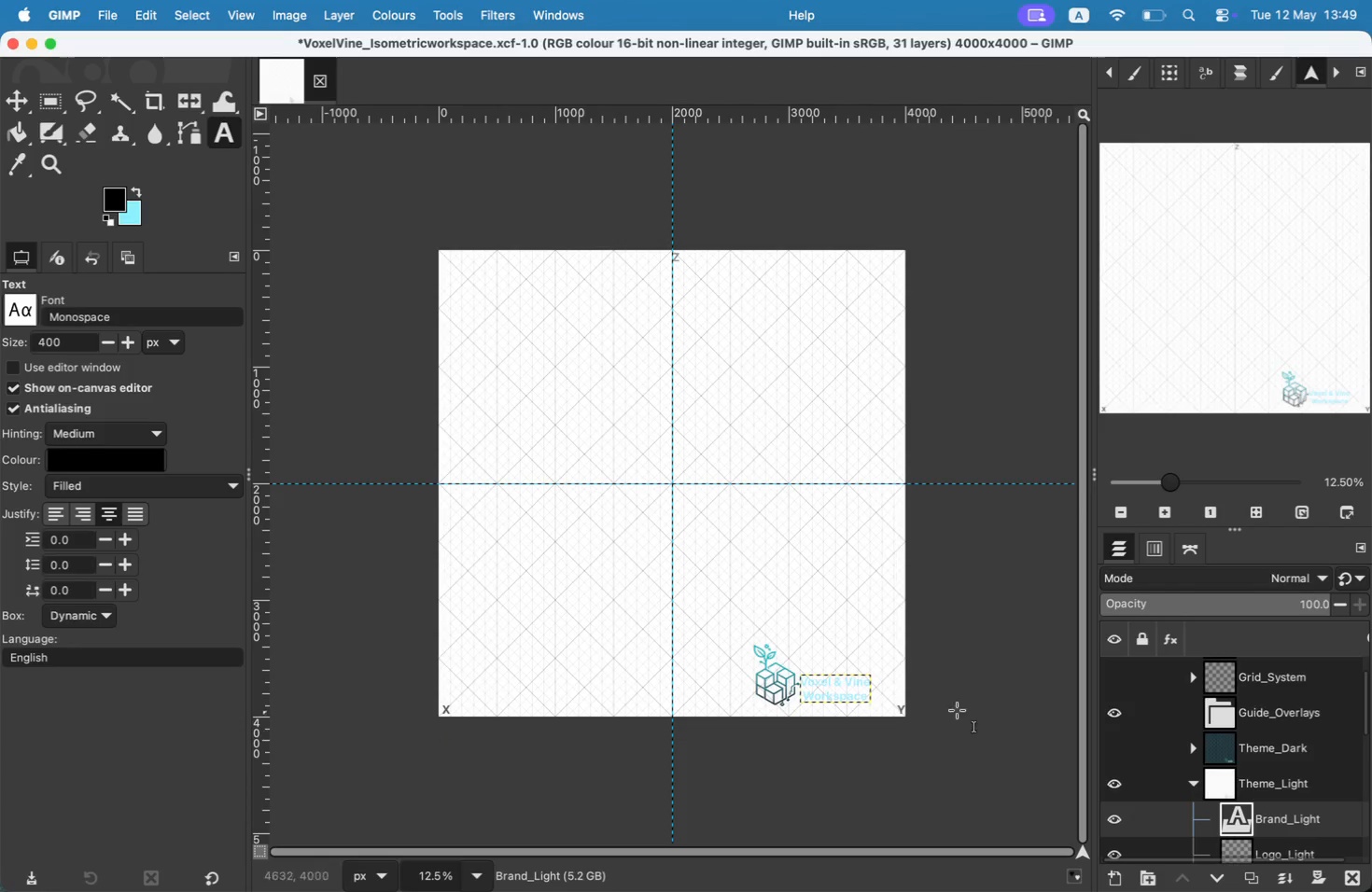 
left_click([828, 678])
 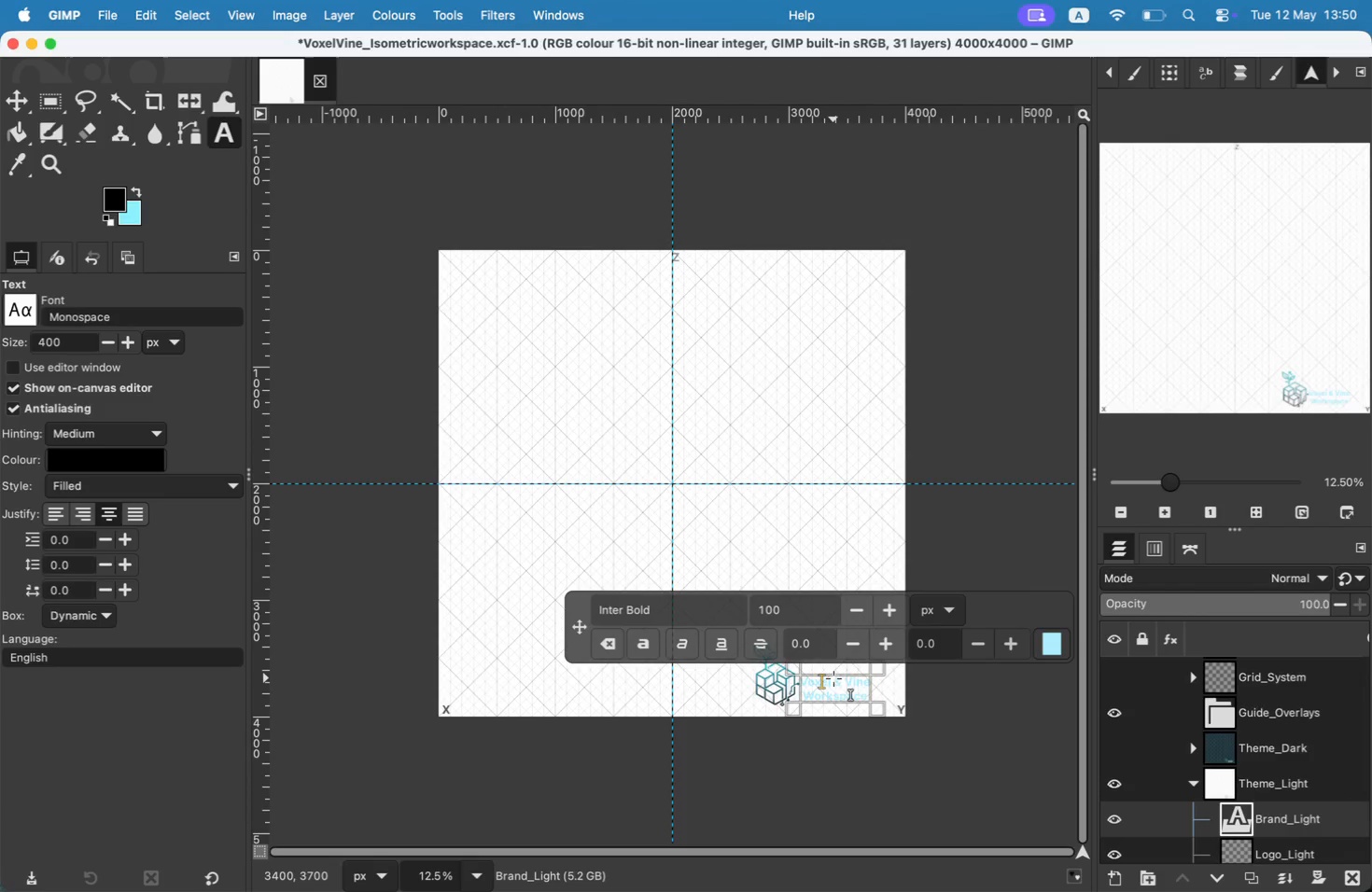 
hold_key(key=CommandLeft, duration=0.35)